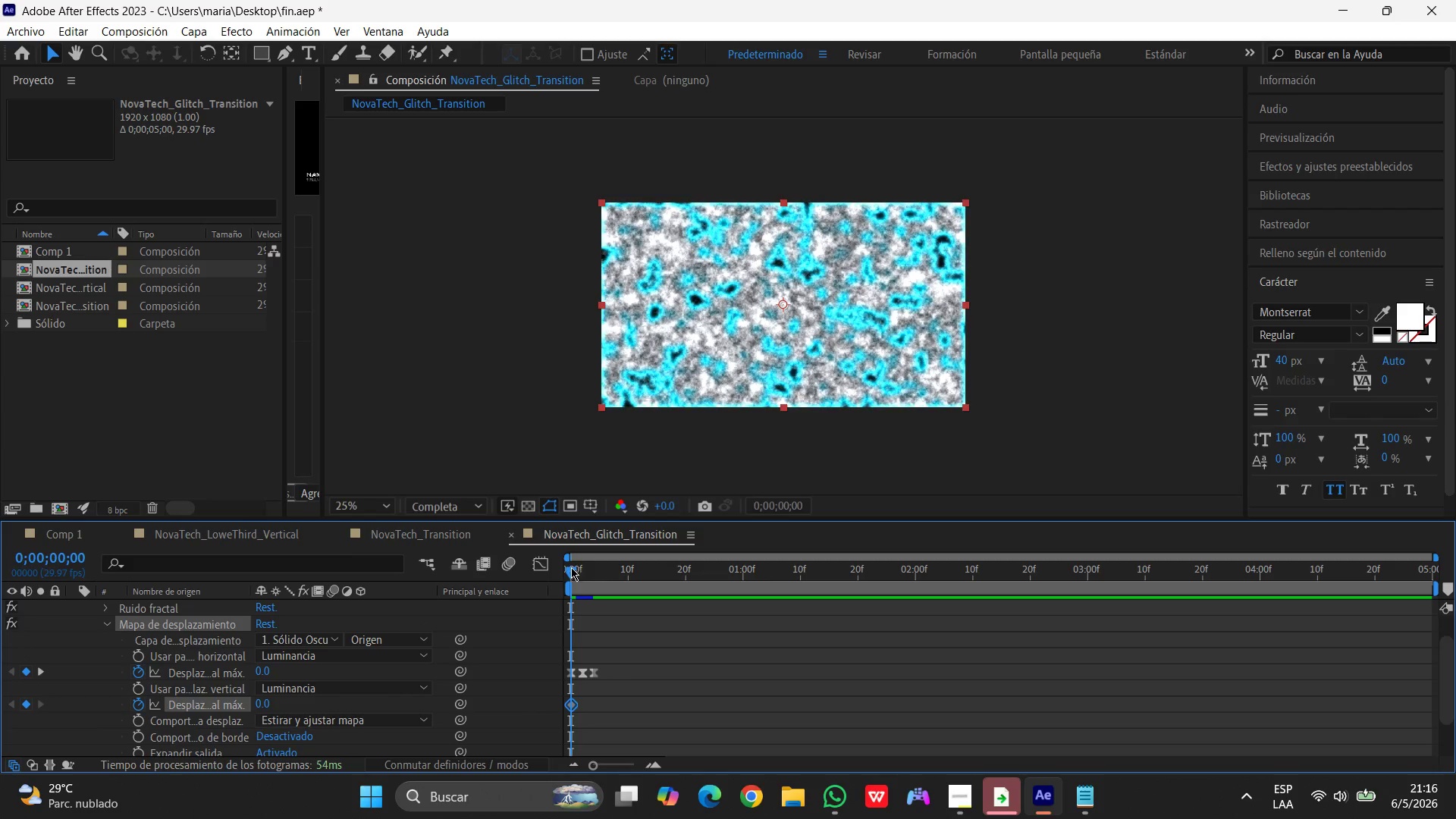 
left_click_drag(start_coordinate=[566, 572], to_coordinate=[578, 571])
 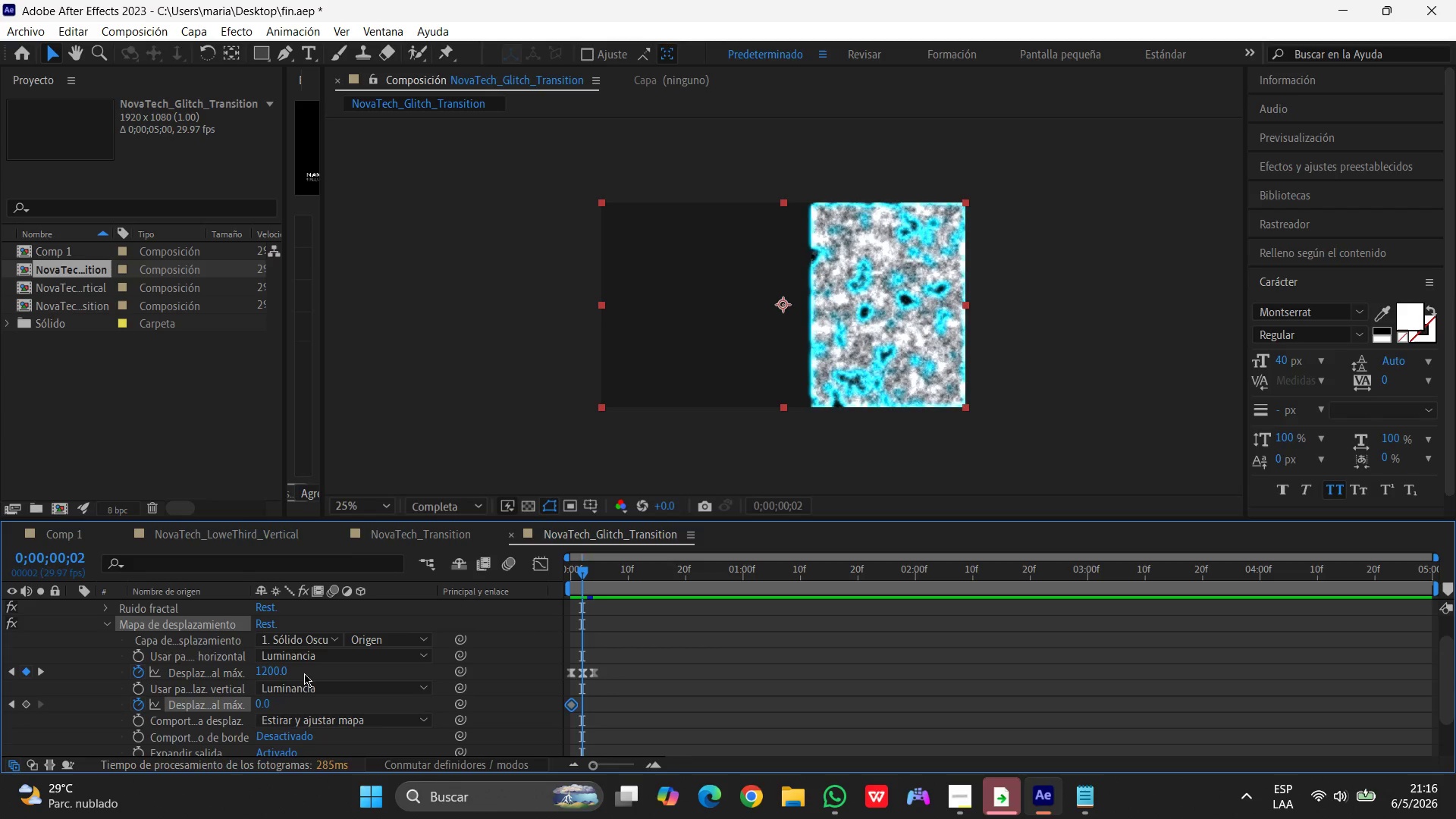 
left_click([270, 670])
 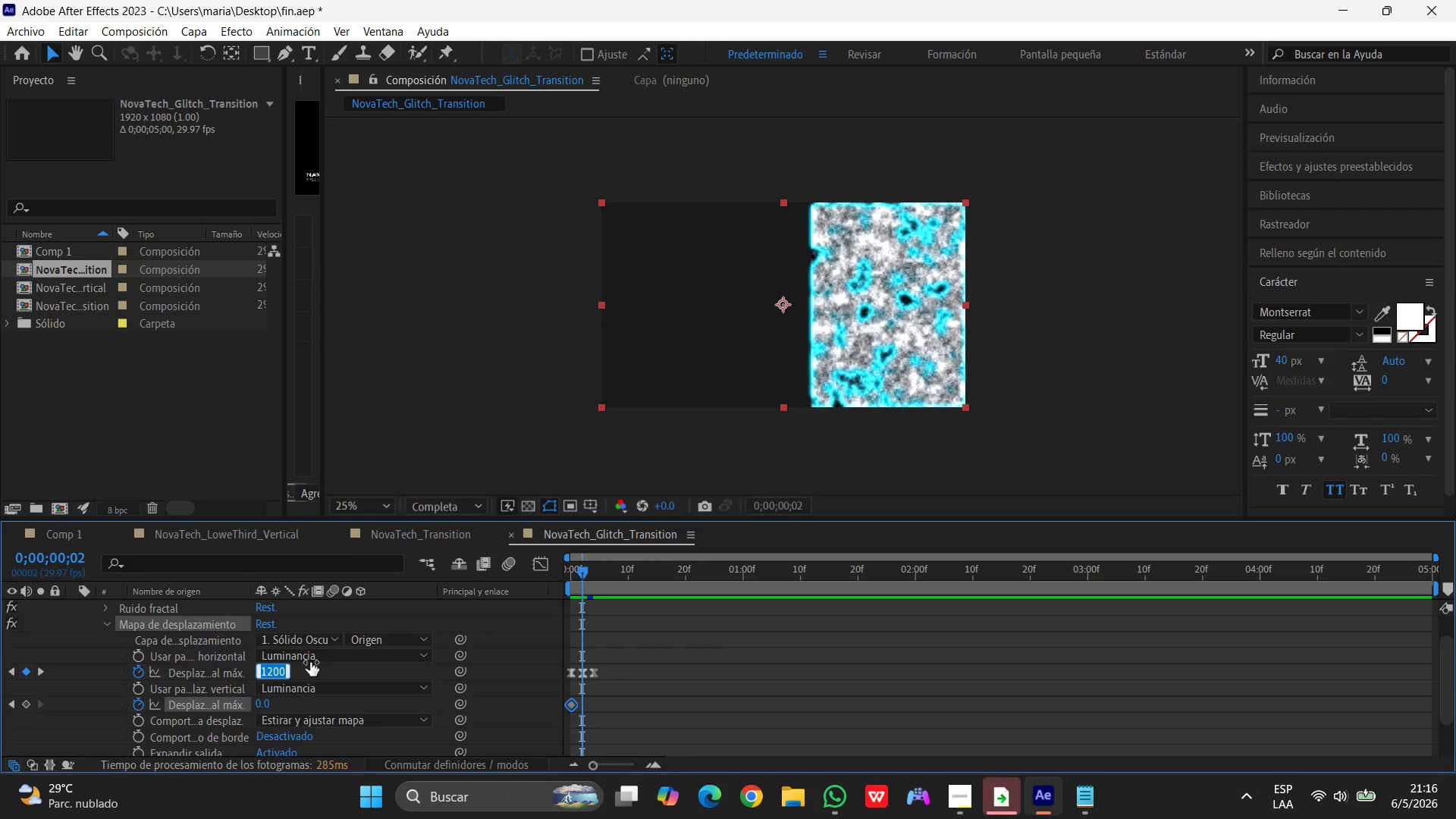 
key(Numpad6)
 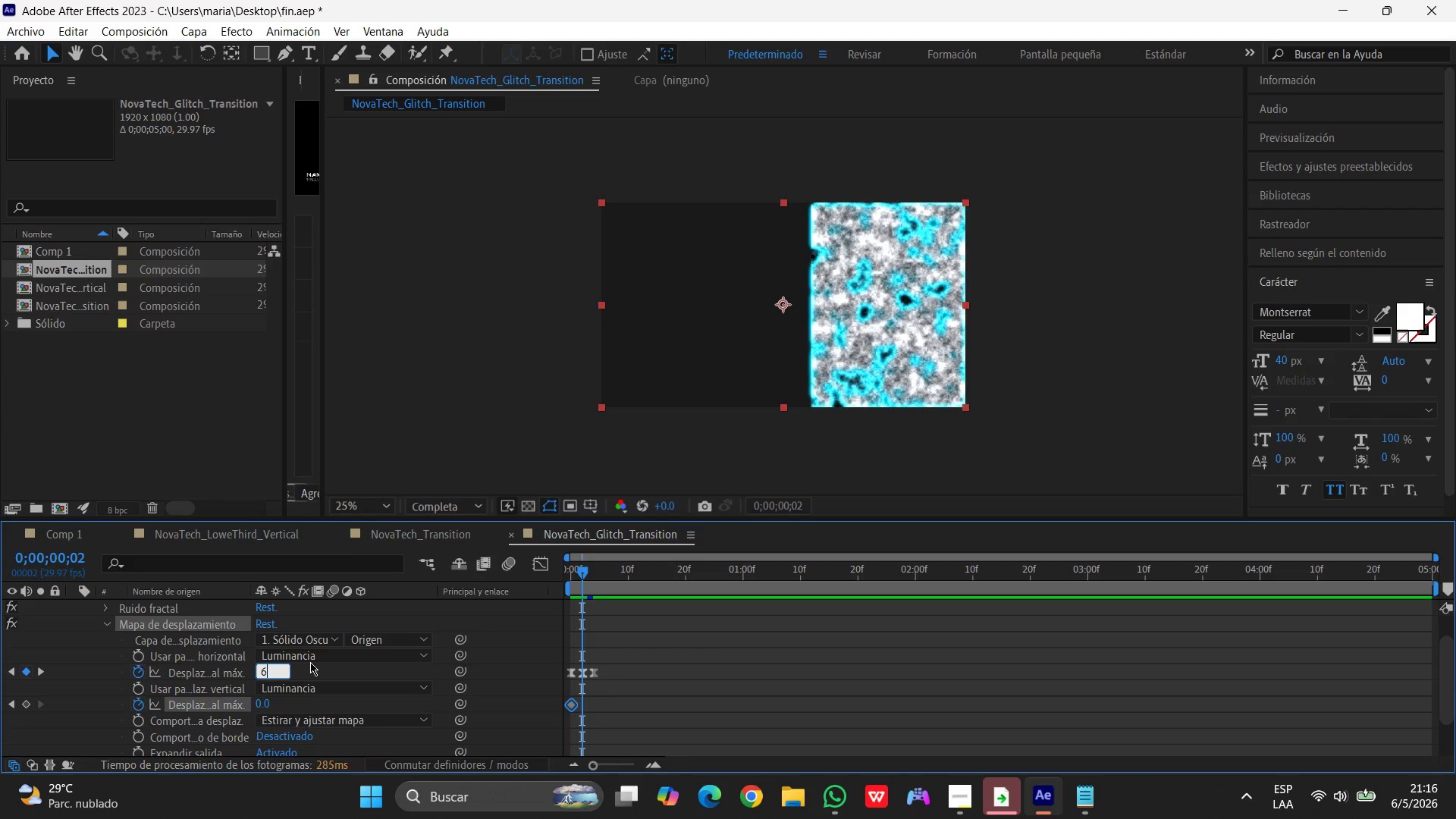 
key(Numpad0)
 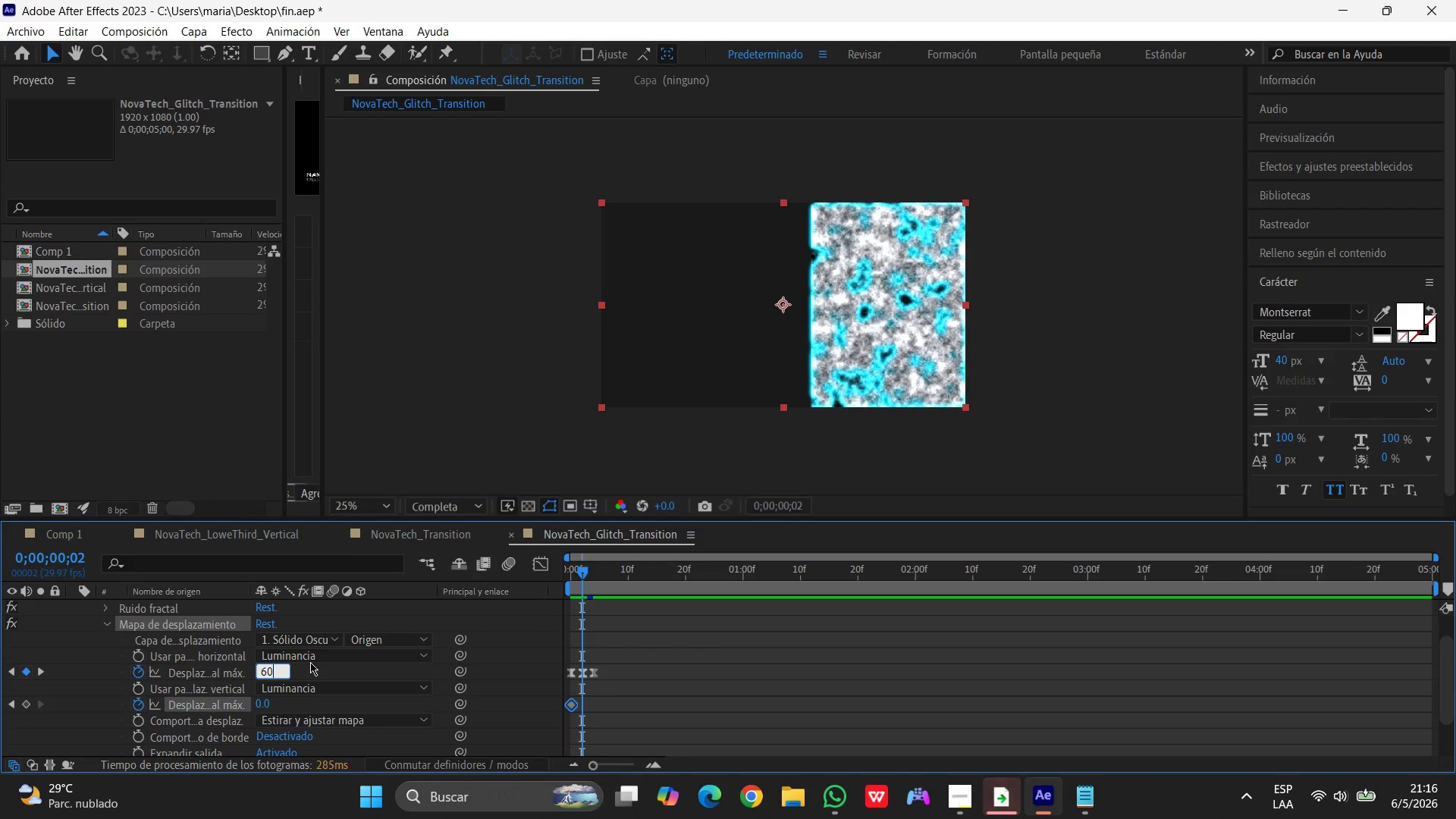 
key(Numpad0)
 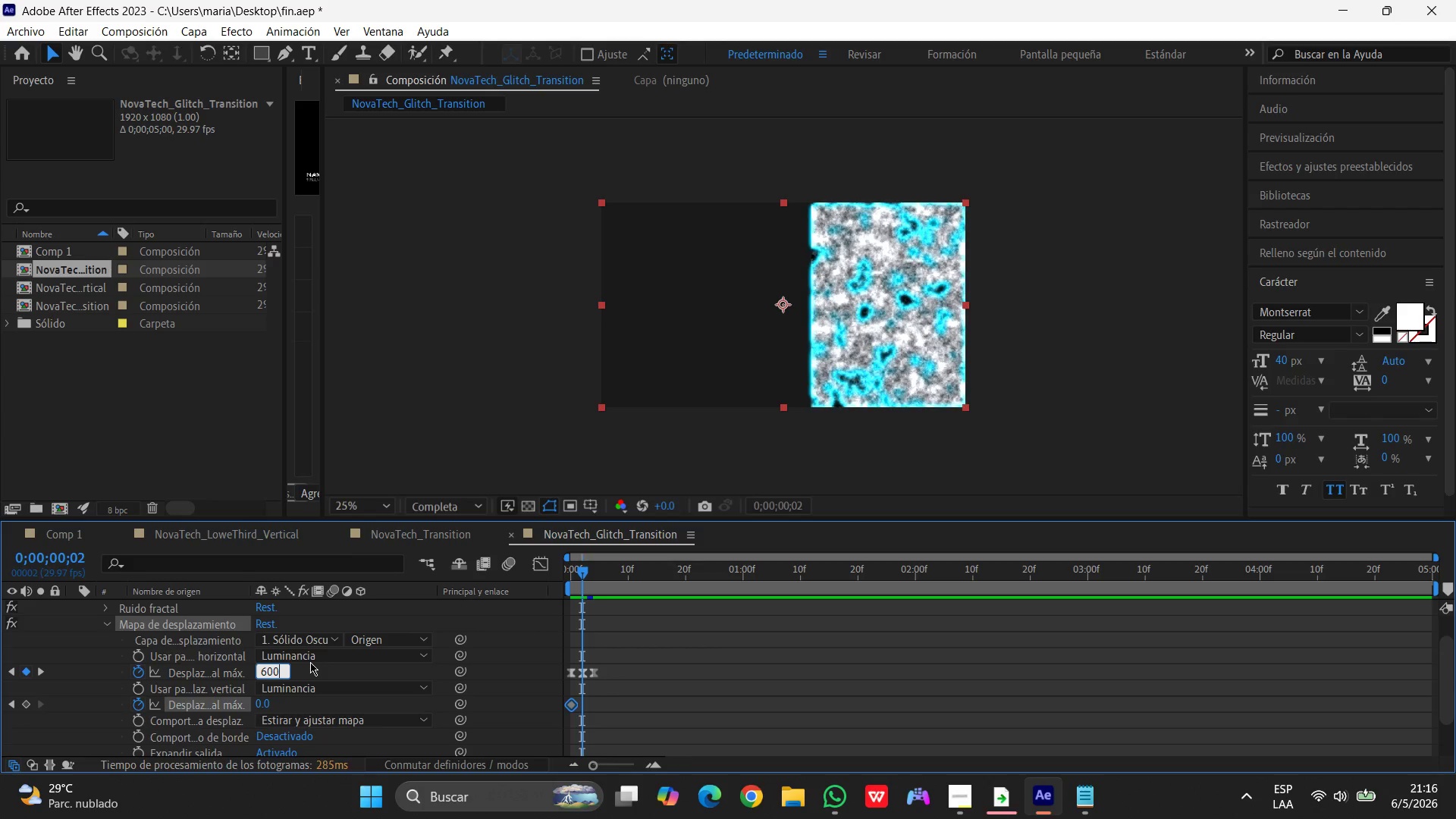 
key(Enter)
 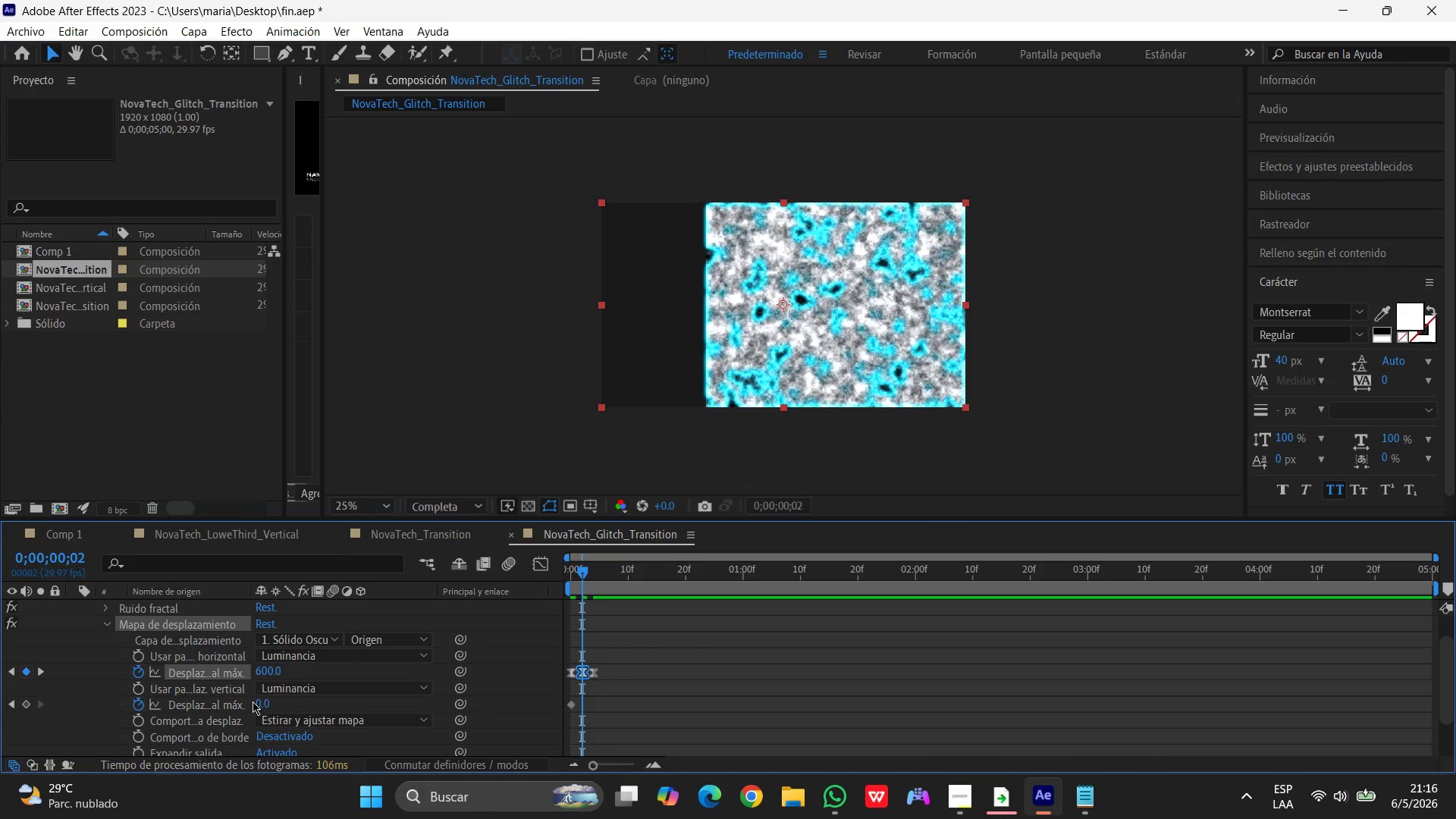 
left_click([260, 701])
 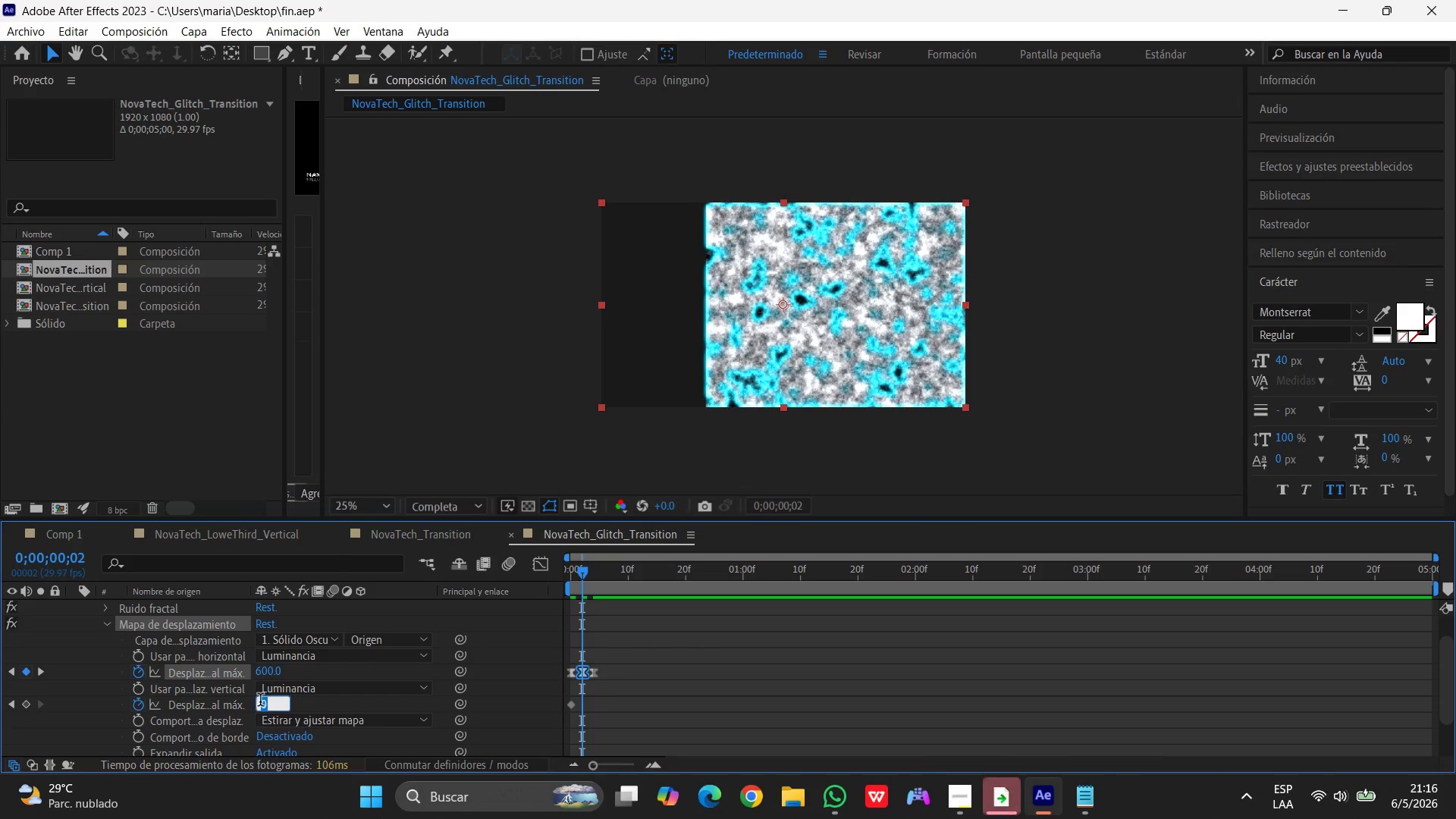 
key(Numpad1)
 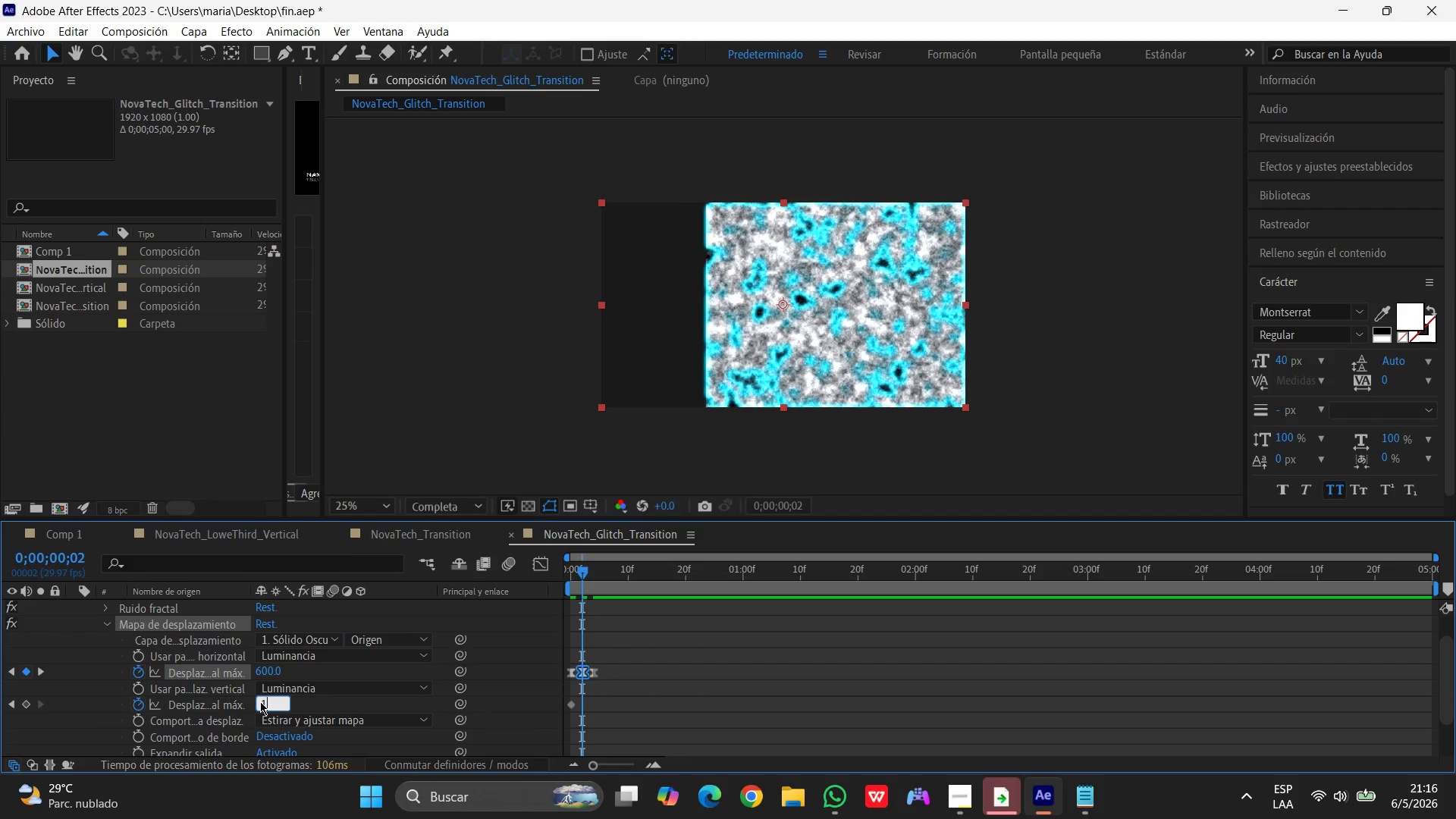 
key(Numpad5)
 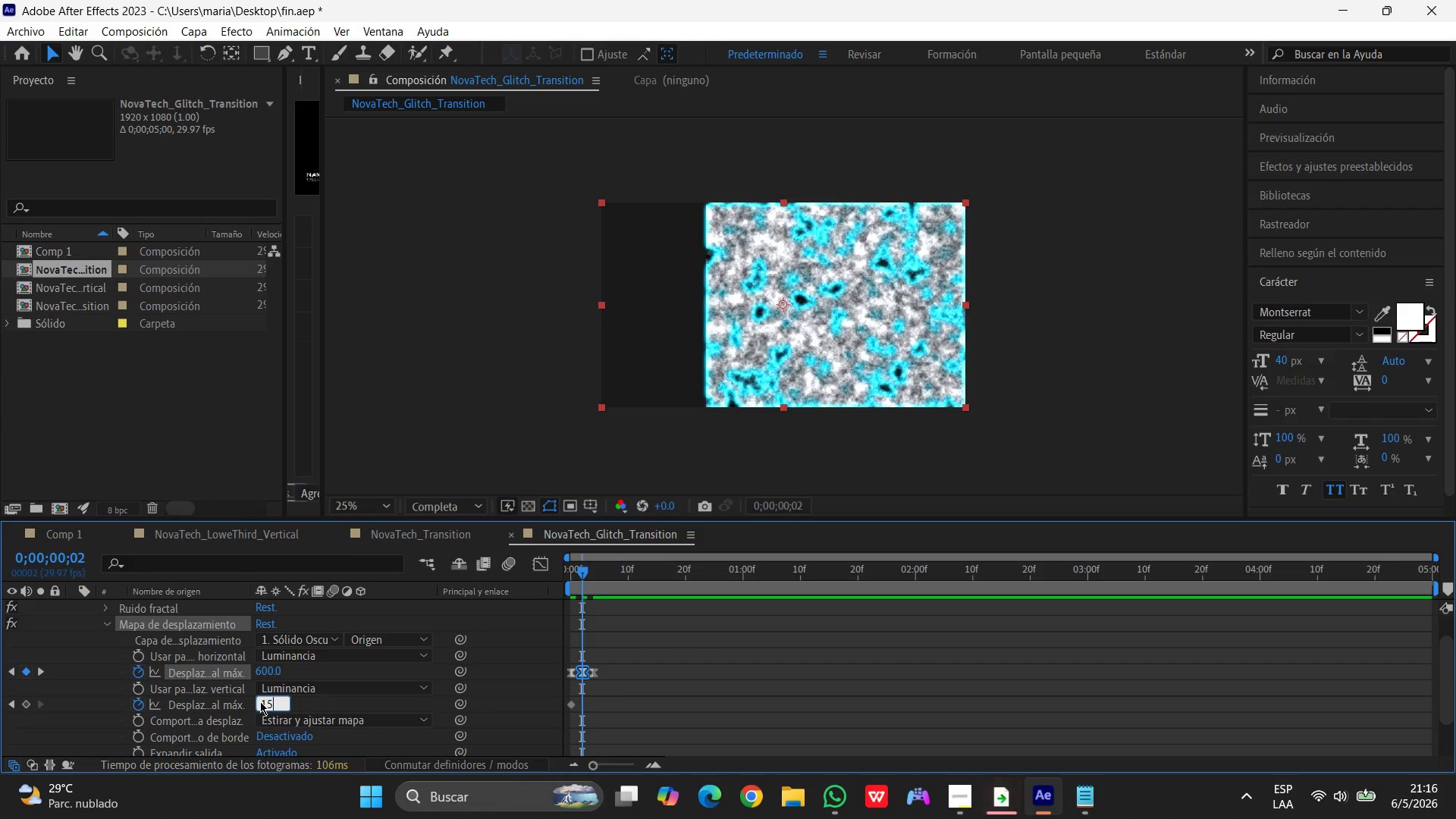 
key(Numpad0)
 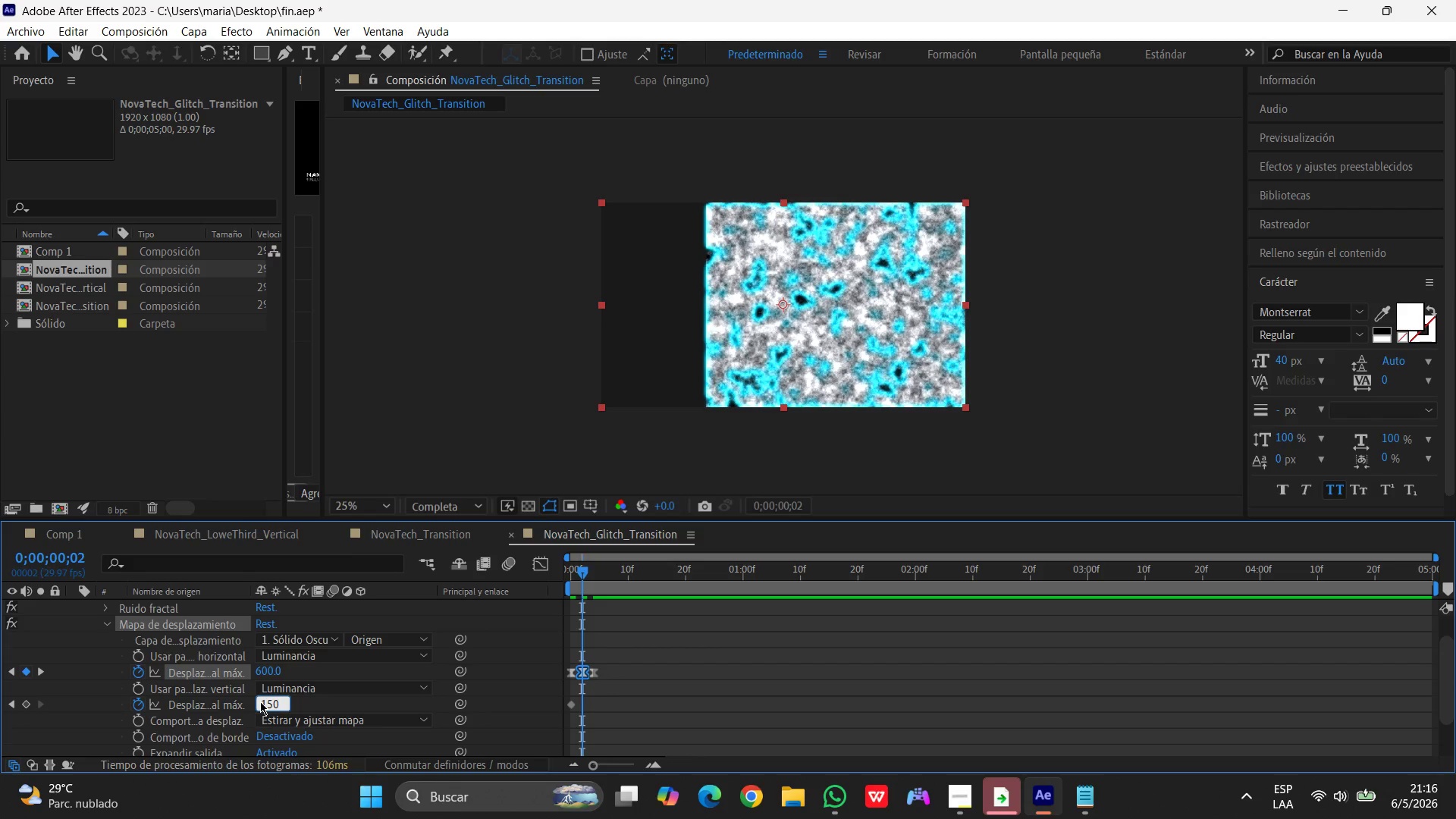 
key(Enter)
 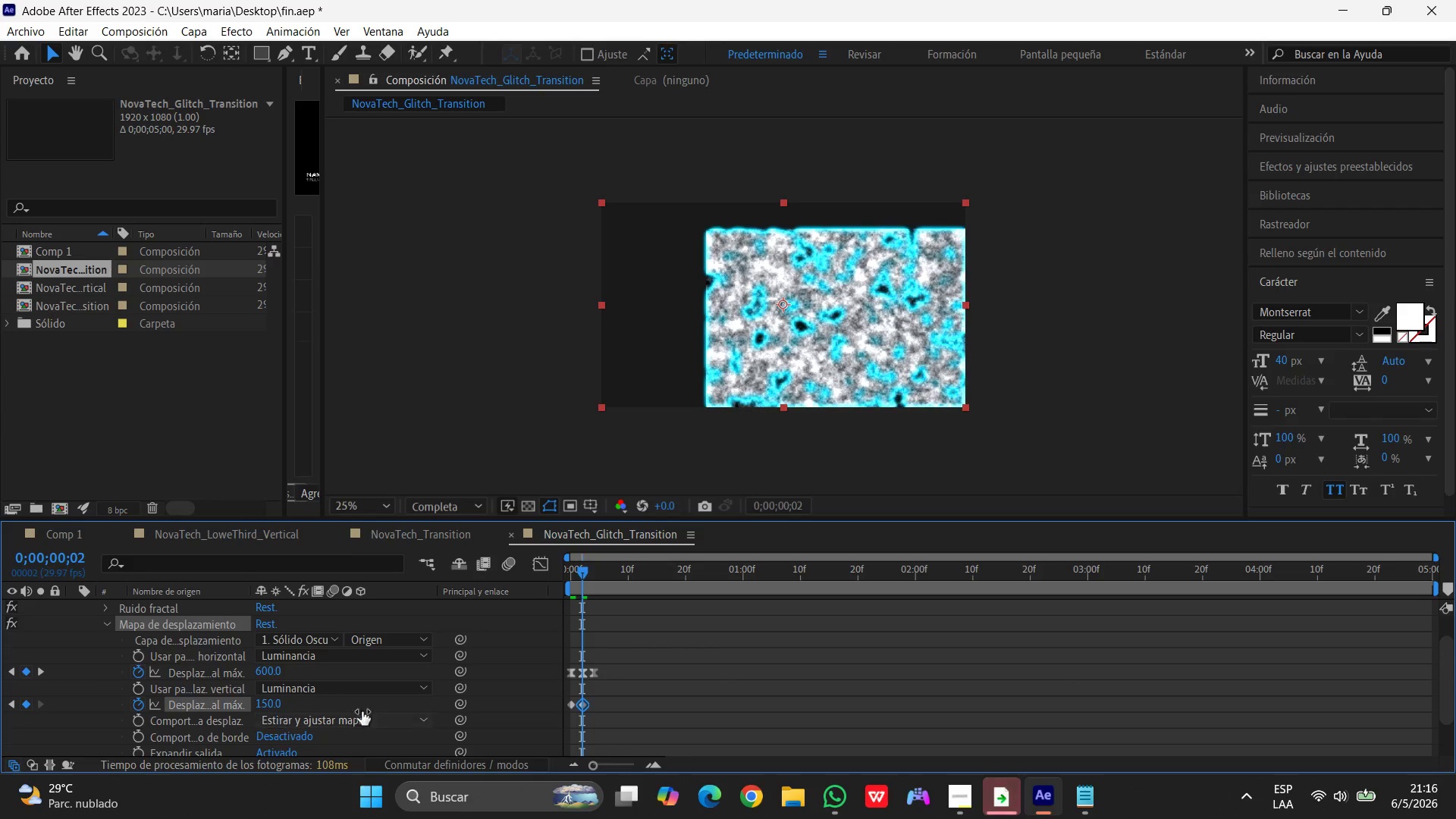 
wait(5.11)
 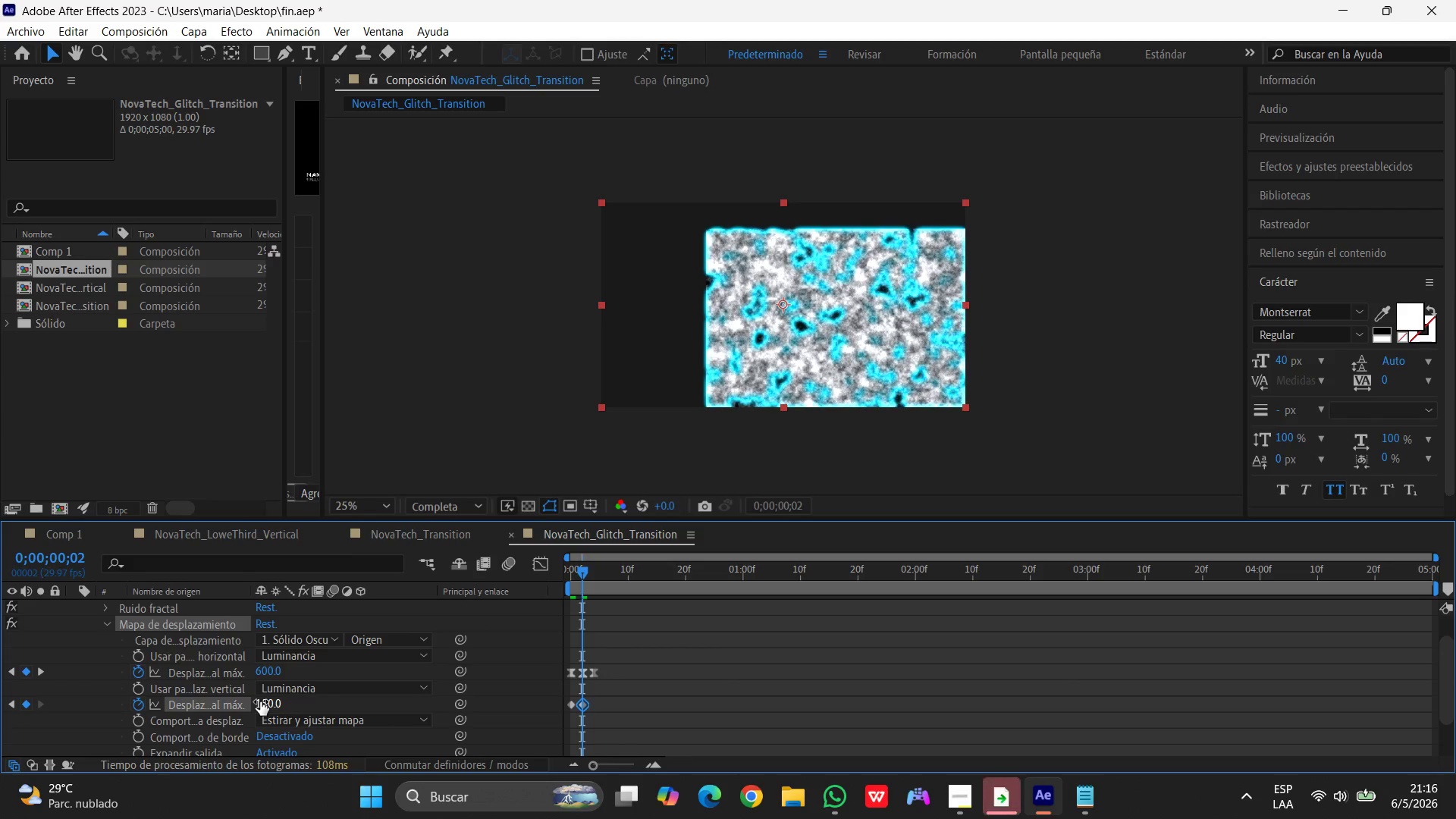 
left_click_drag(start_coordinate=[579, 571], to_coordinate=[590, 573])
 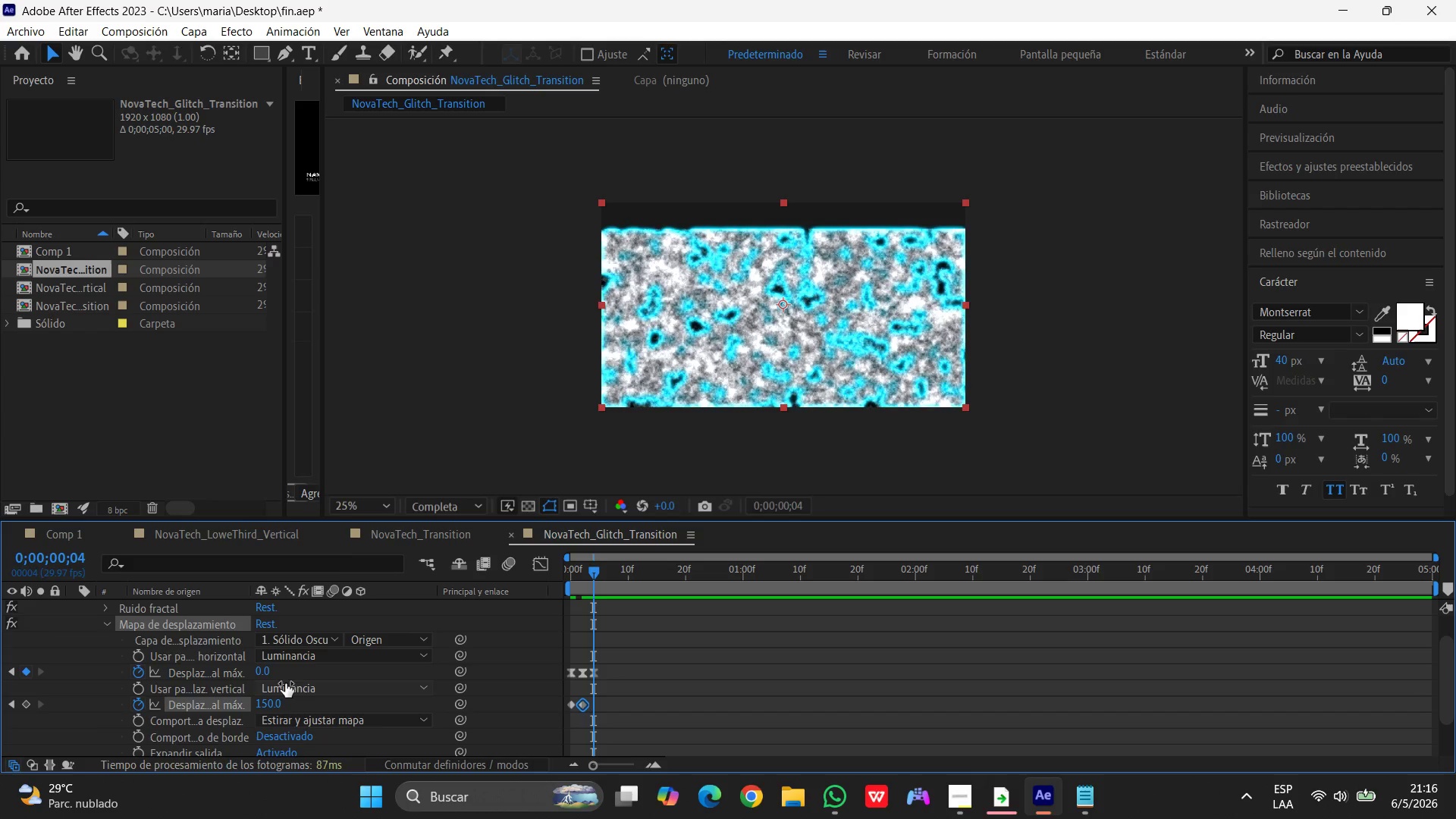 
left_click([273, 699])
 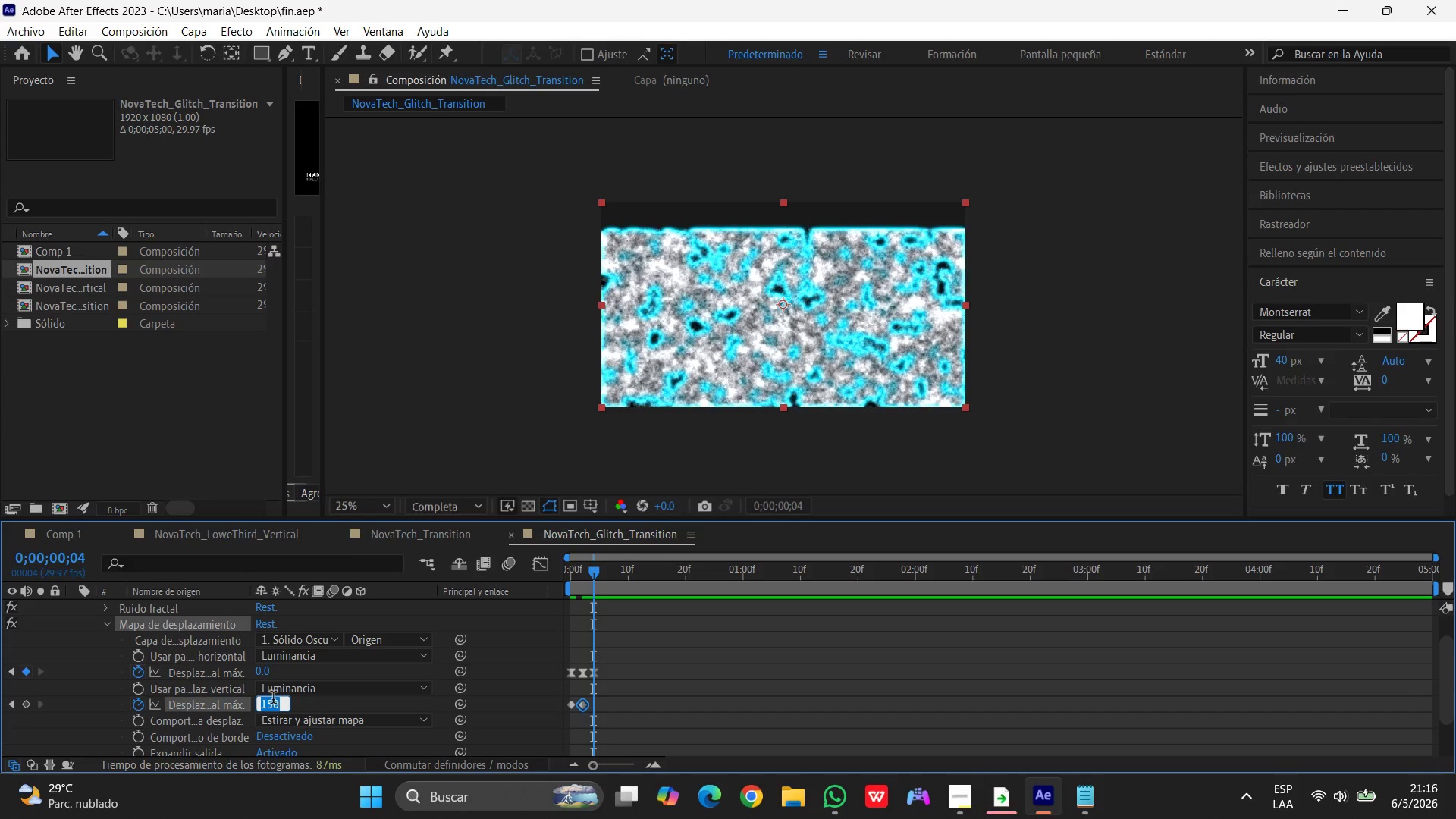 
key(Numpad0)
 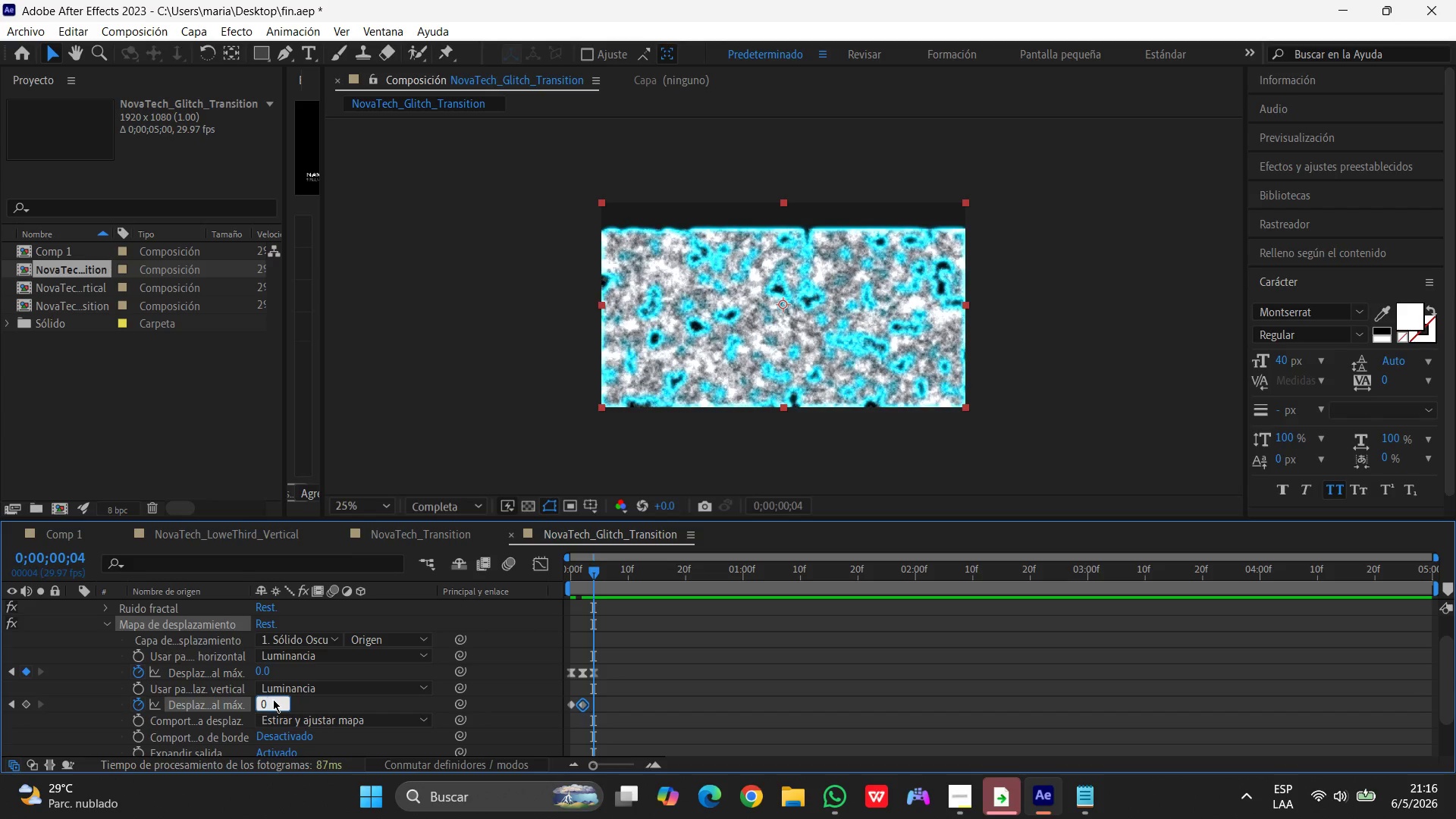 
key(Enter)
 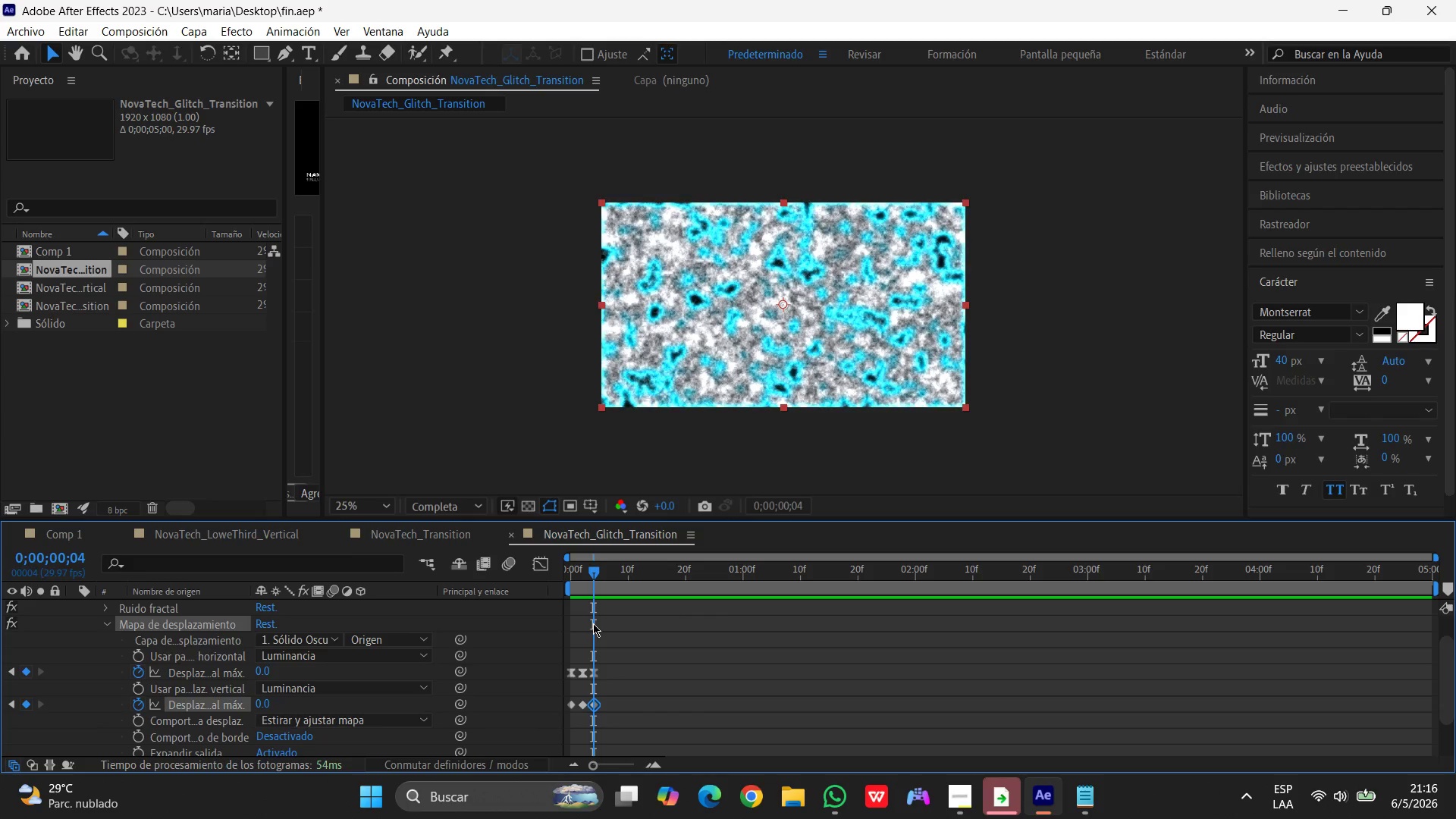 
wait(22.88)
 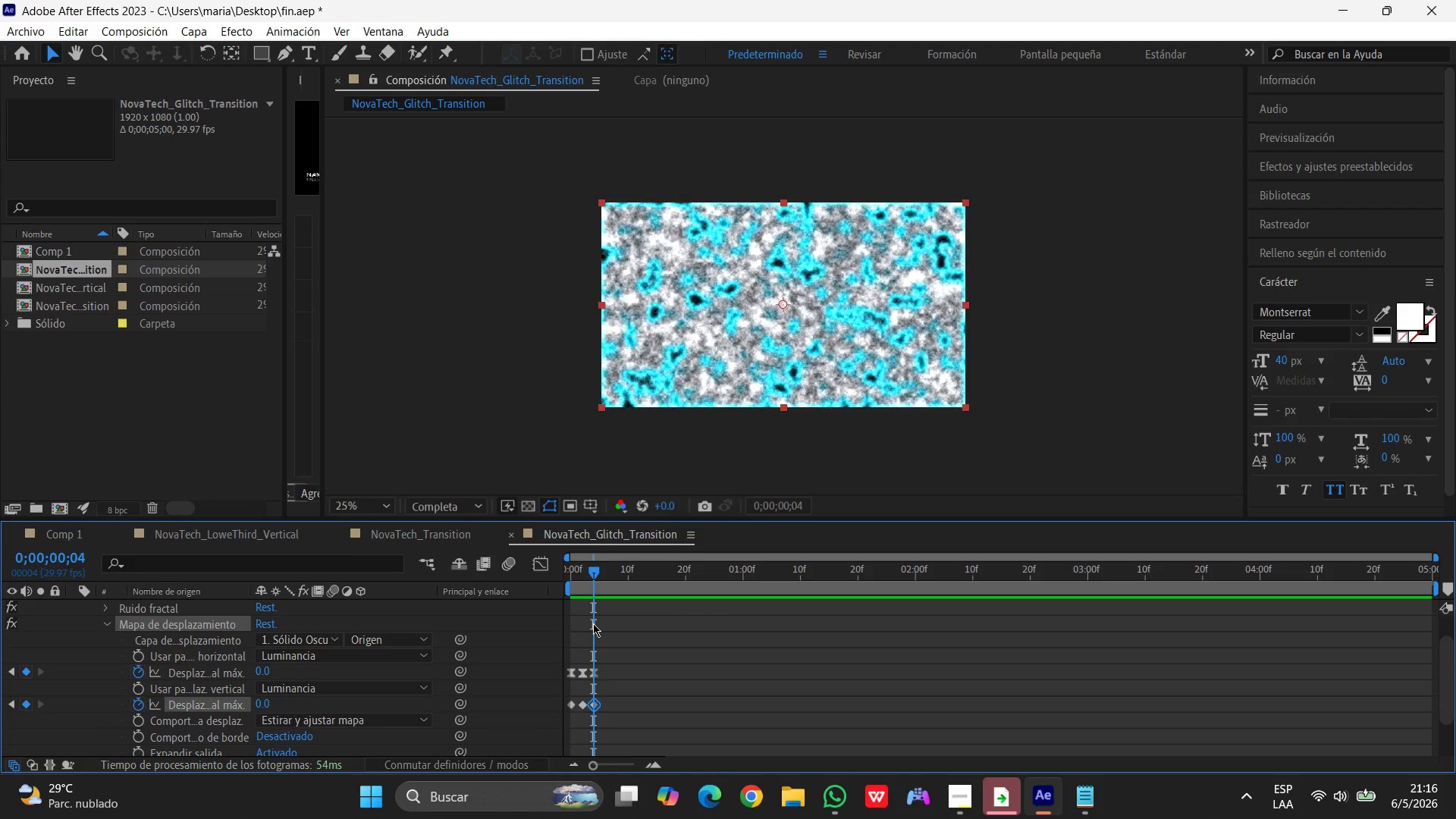 
left_click_drag(start_coordinate=[598, 575], to_coordinate=[508, 579])
 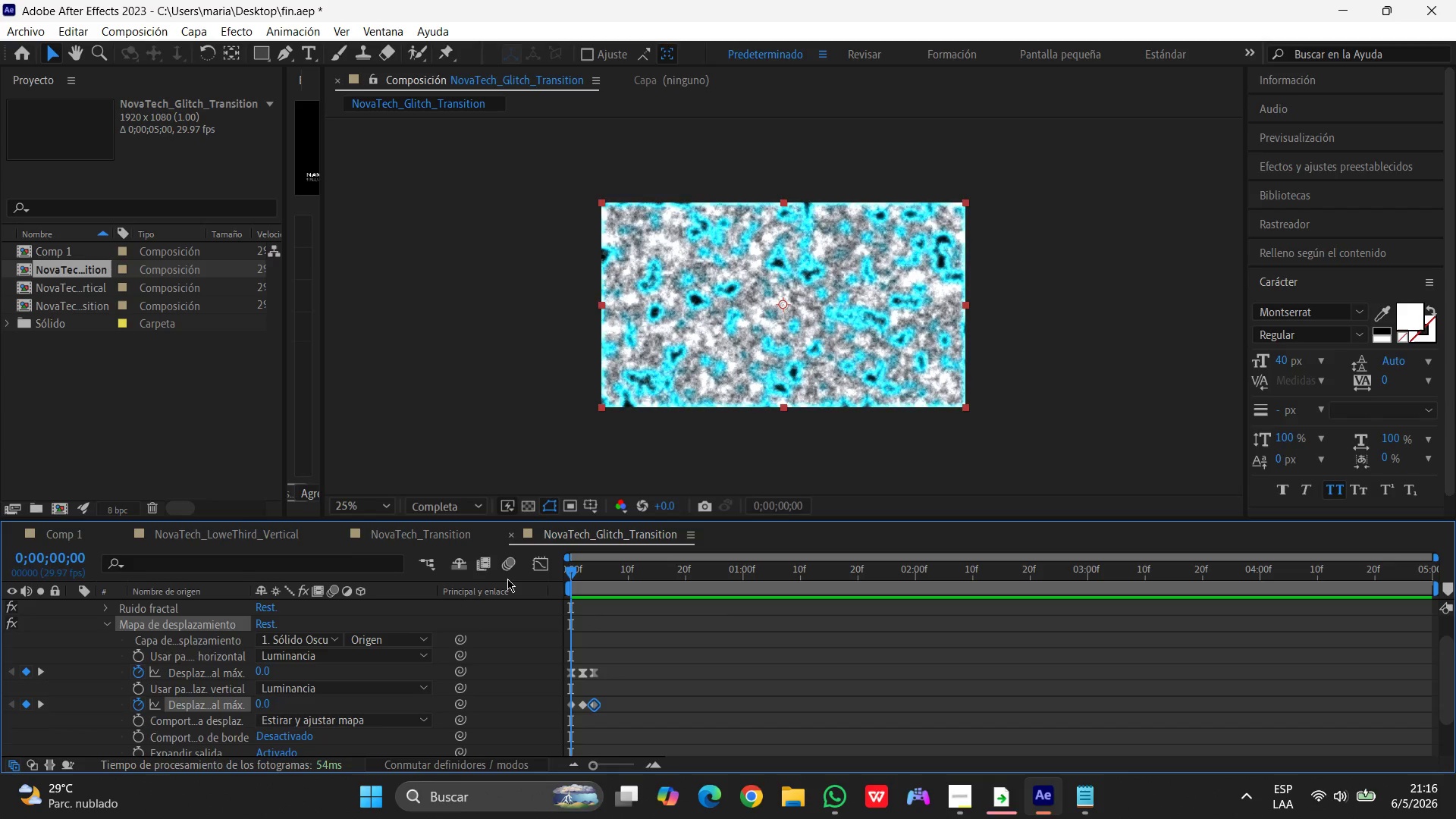 
key(Space)
 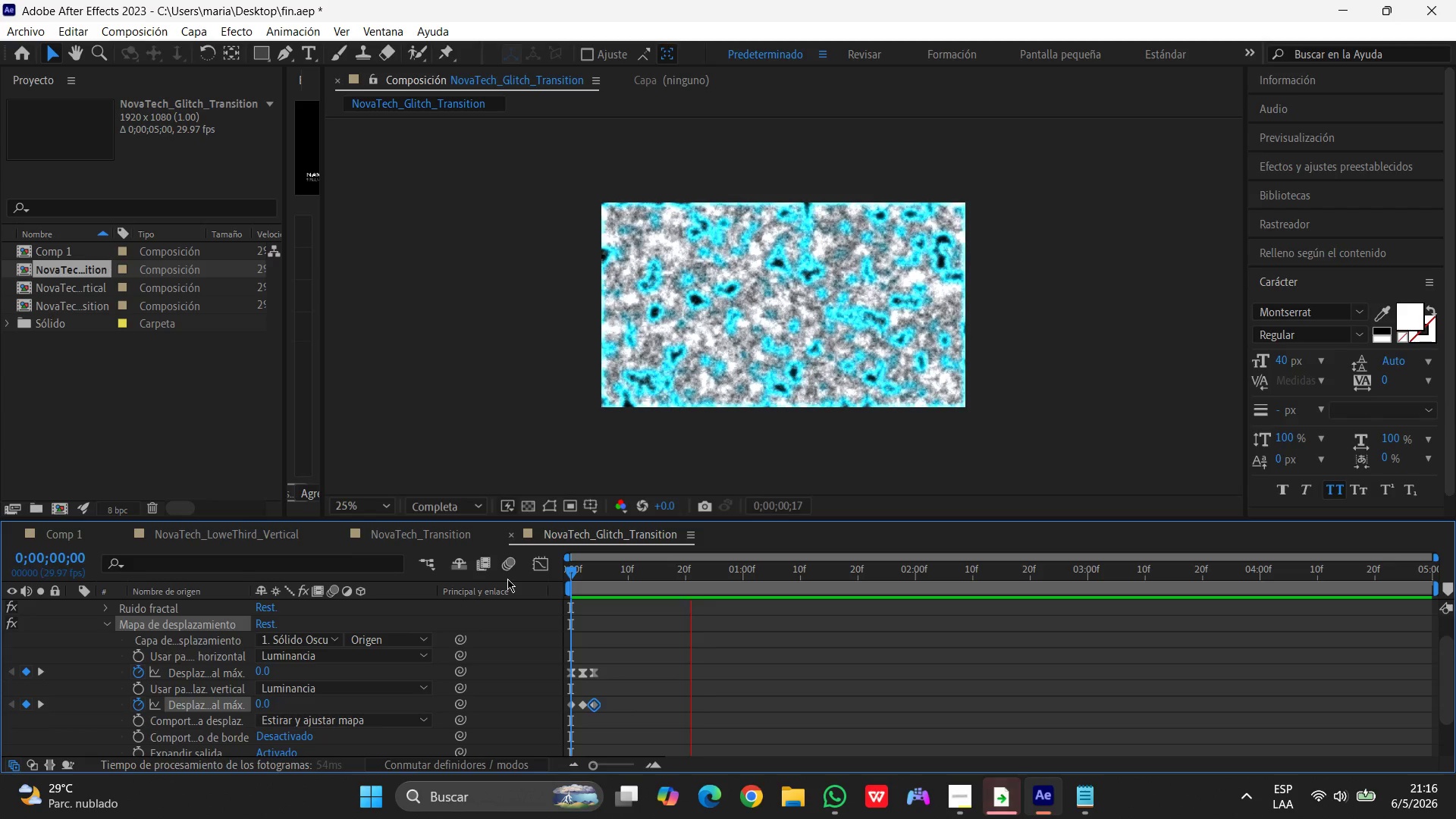 
key(Space)
 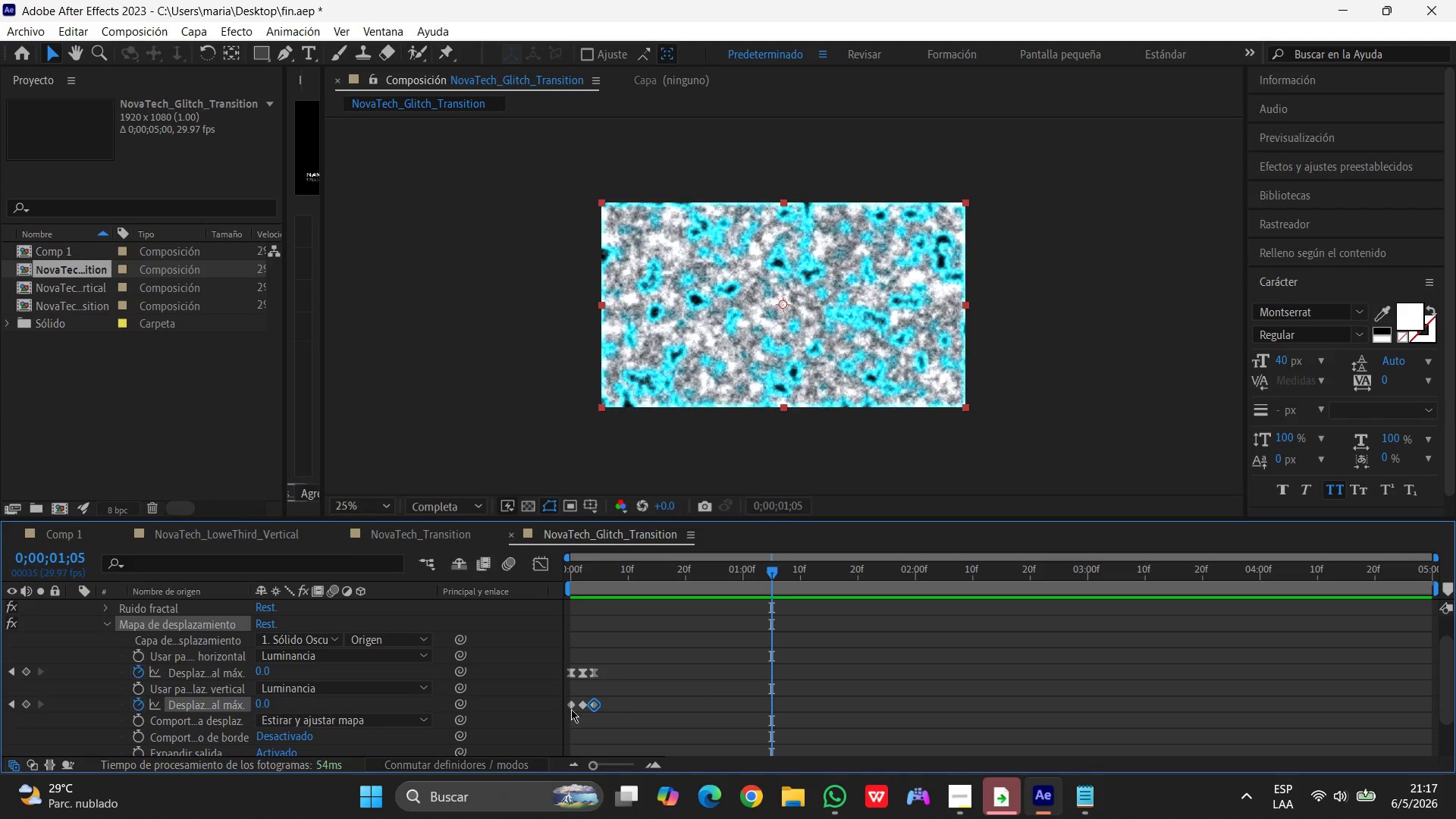 
left_click([571, 704])
 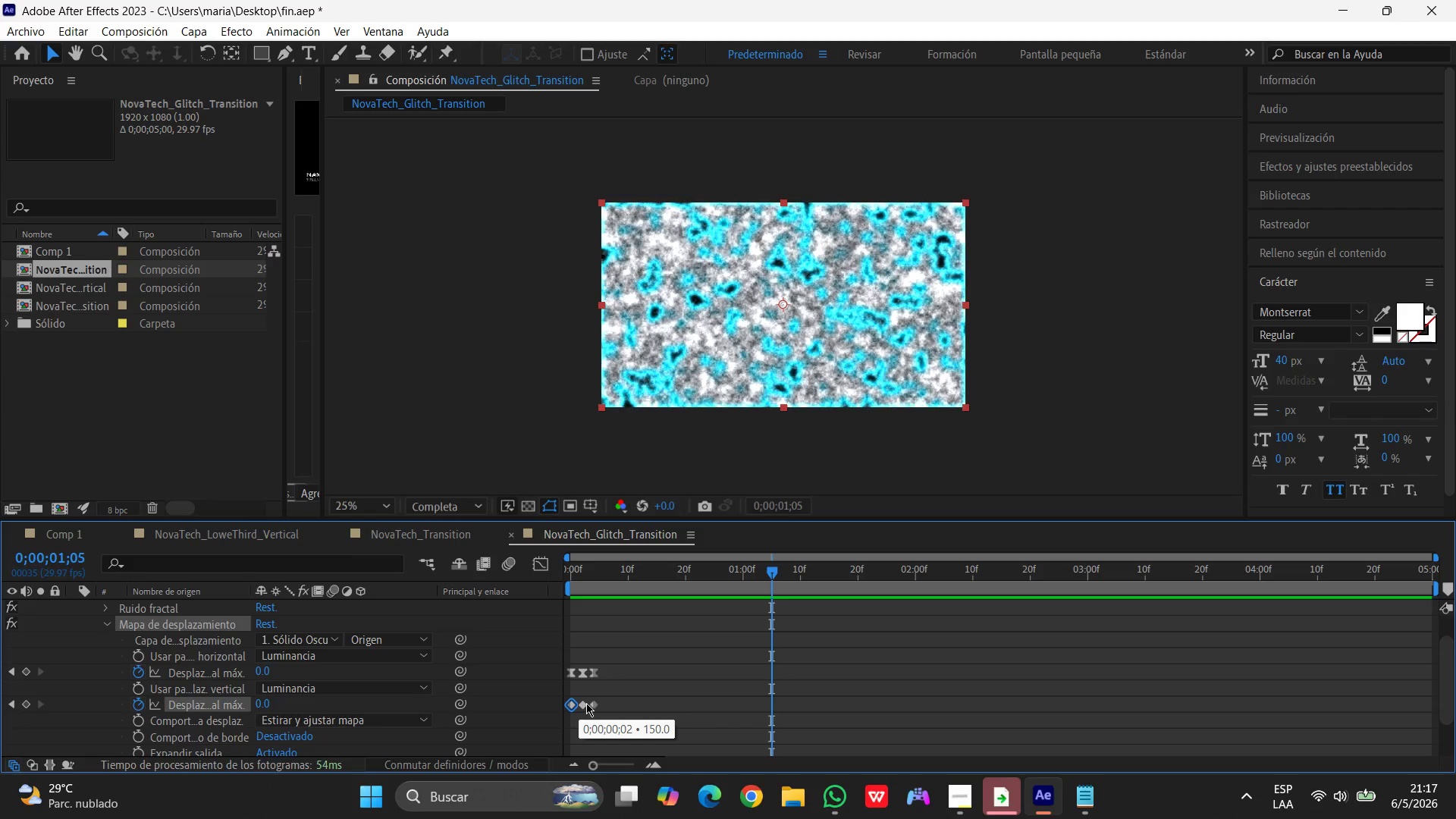 
hold_key(key=ShiftLeft, duration=0.98)
left_click([586, 703])
 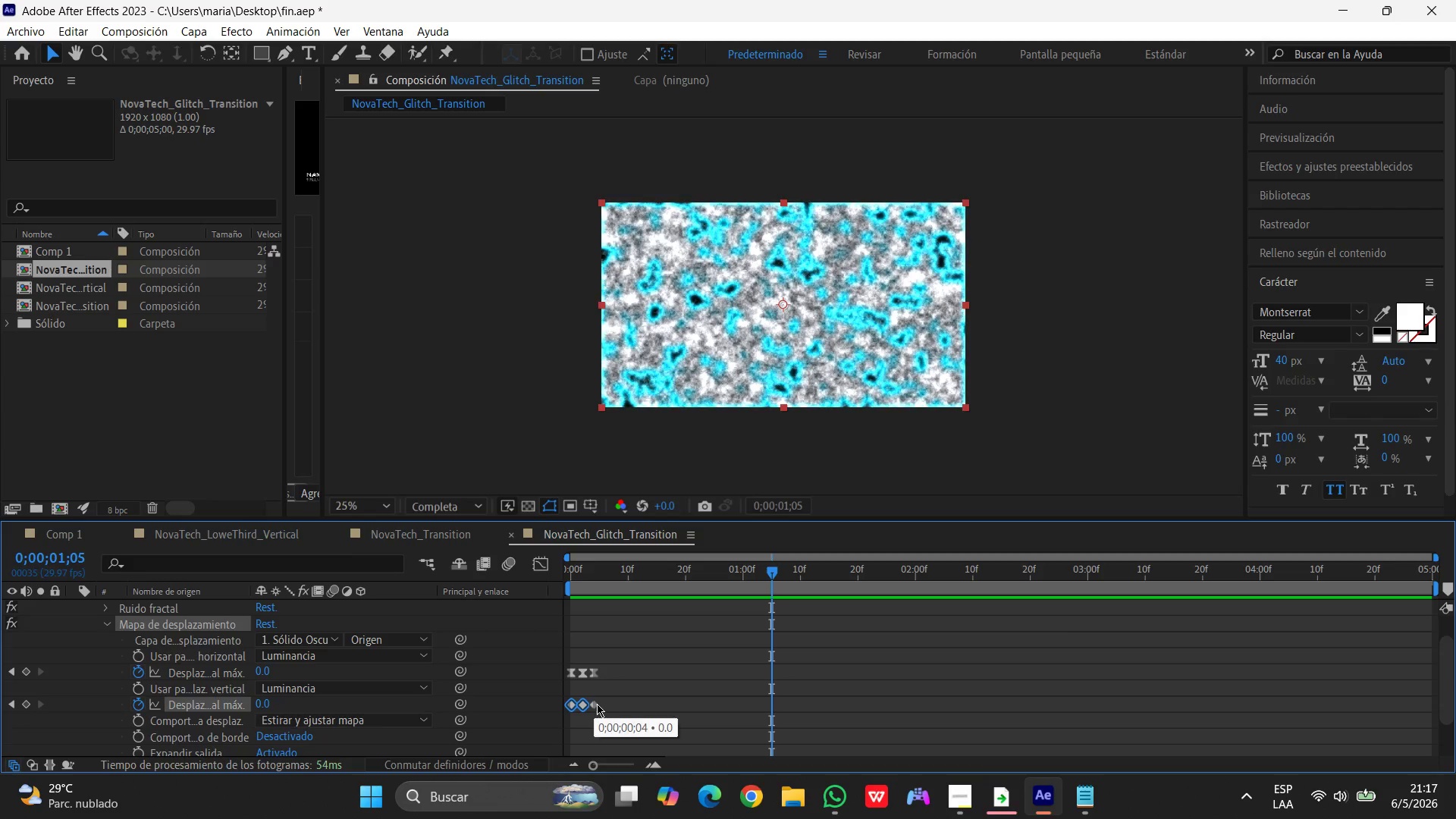 
left_click([597, 704])
 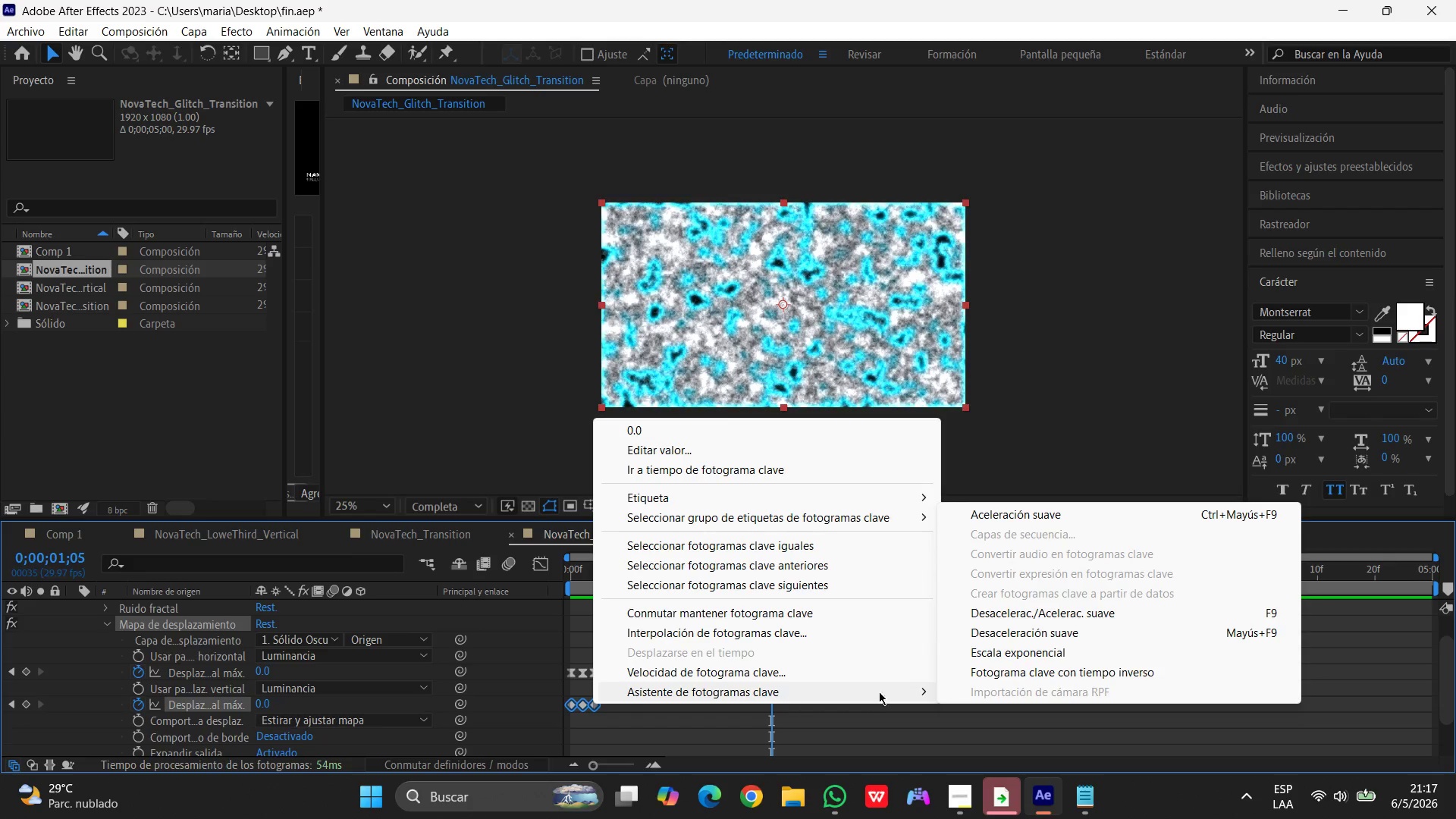 
left_click([1031, 611])
 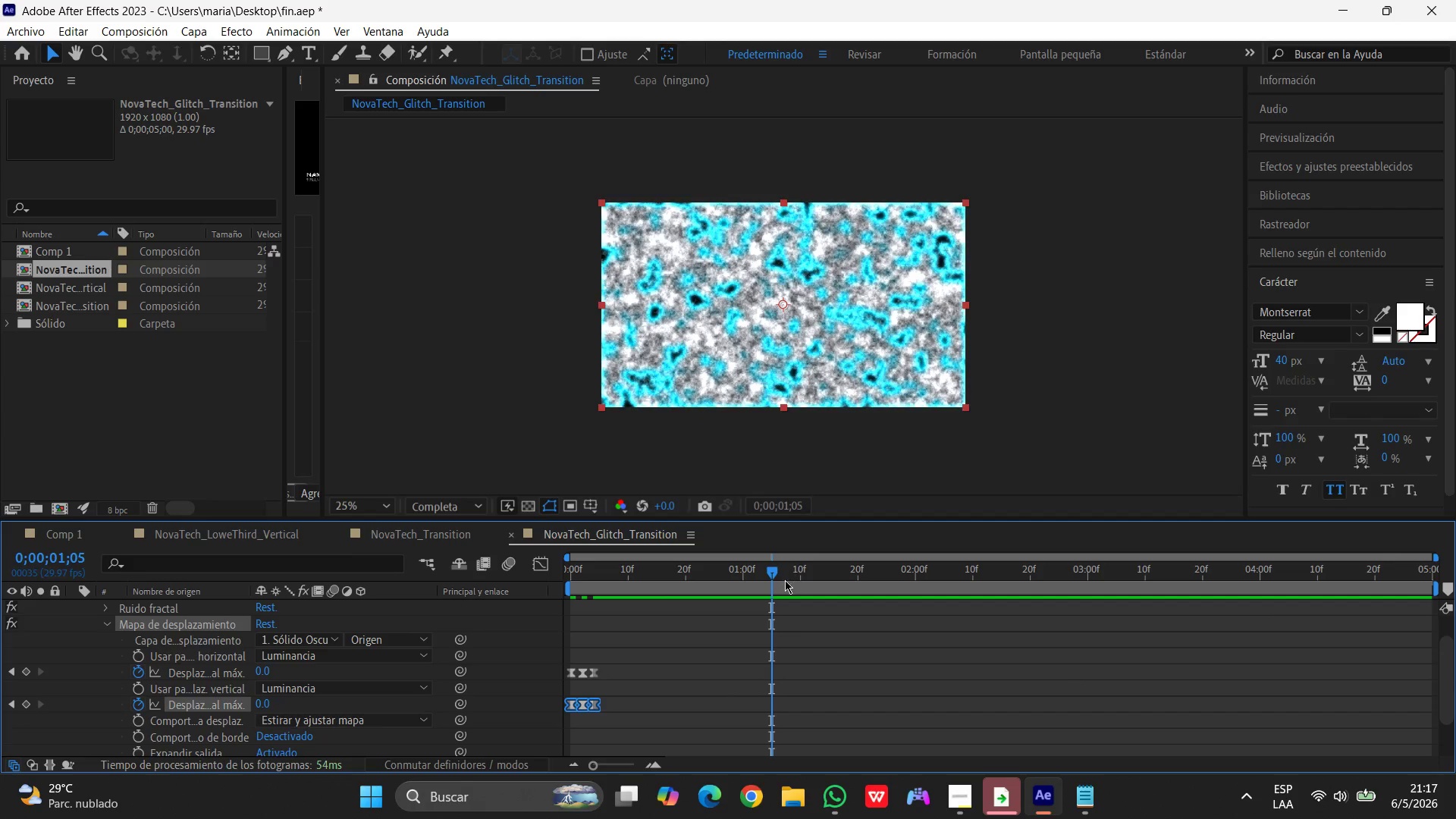 
left_click_drag(start_coordinate=[777, 575], to_coordinate=[382, 596])
 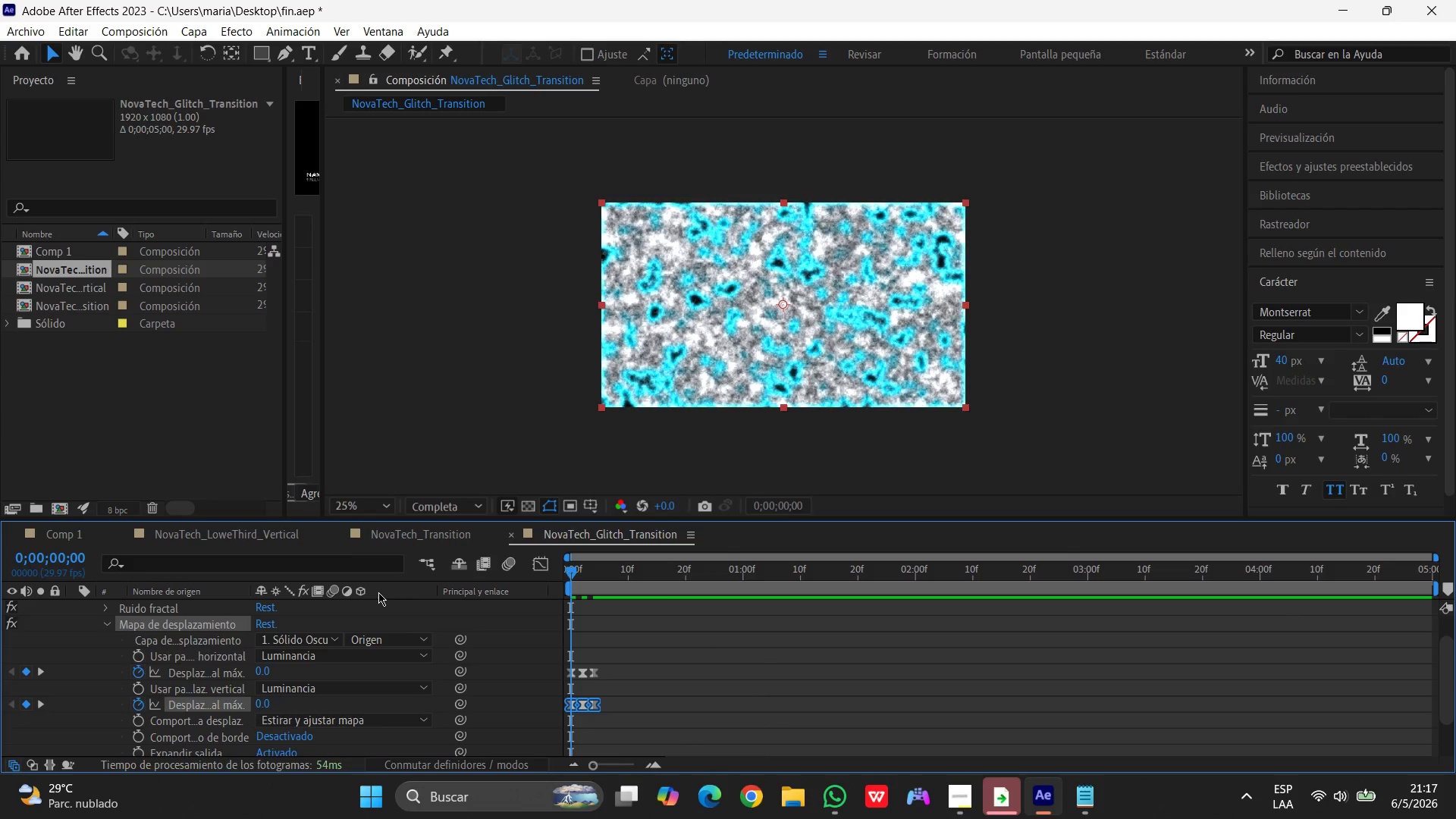 
key(Space)
 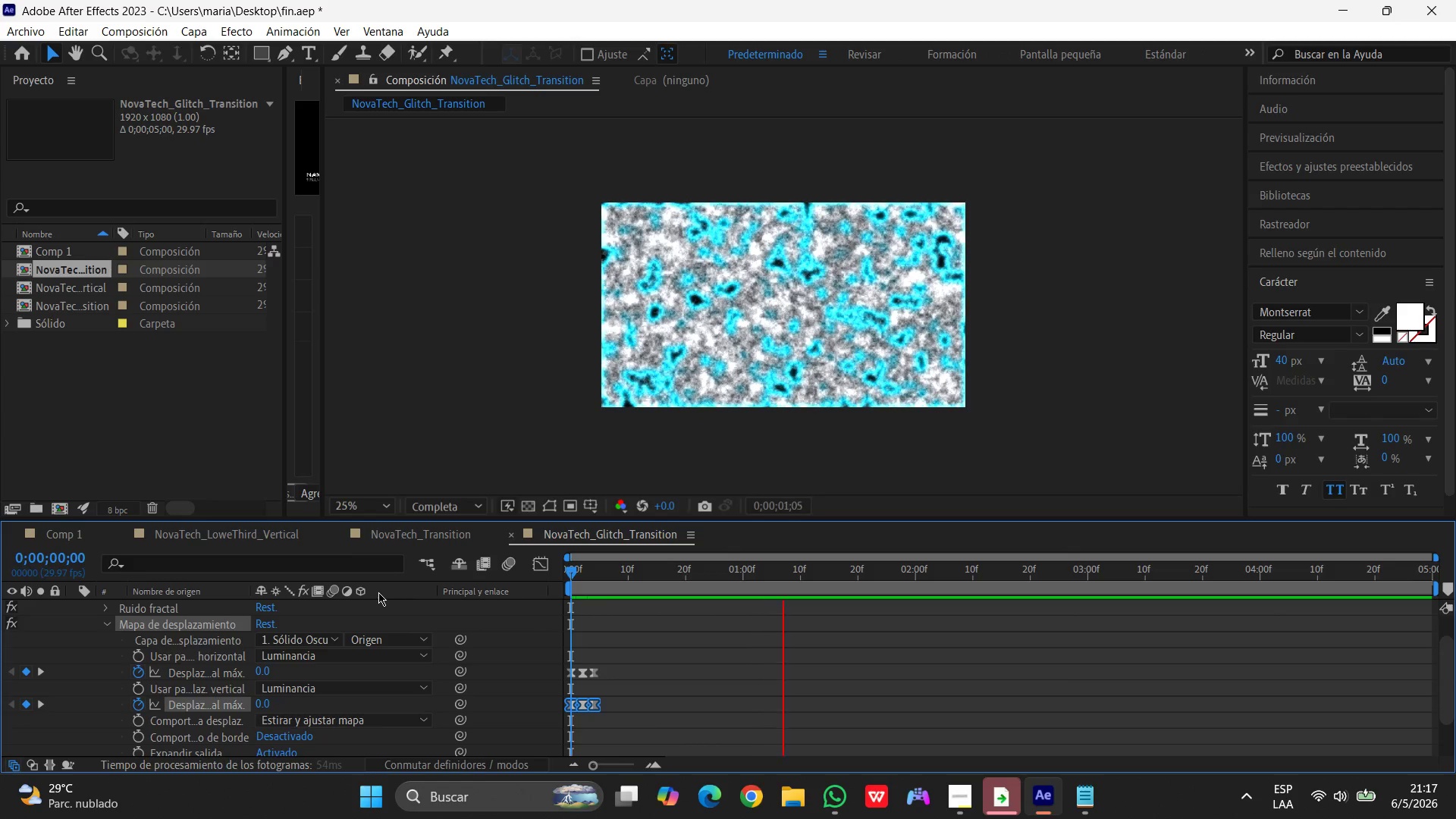 
key(Space)
 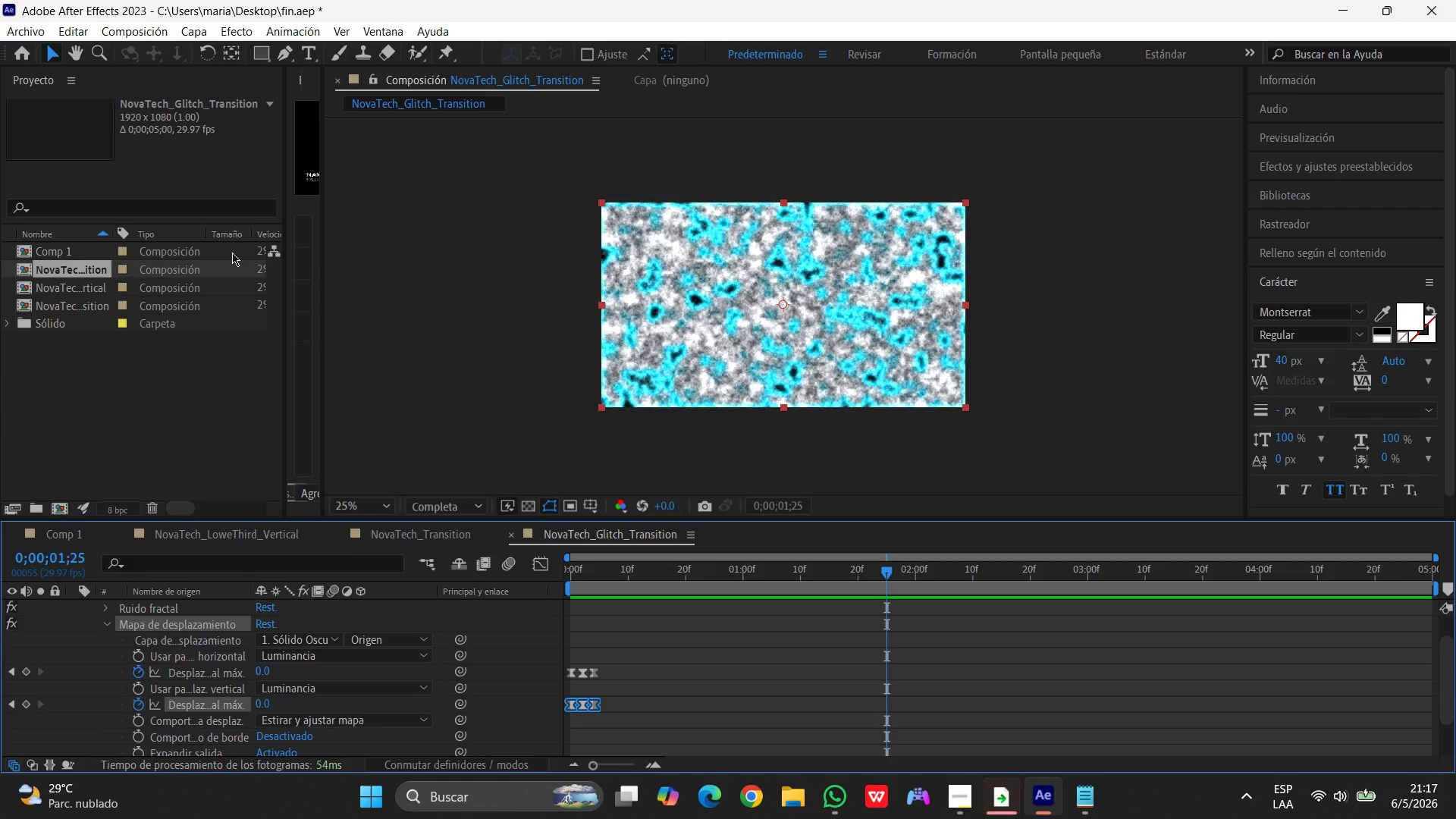 
left_click([135, 34])
 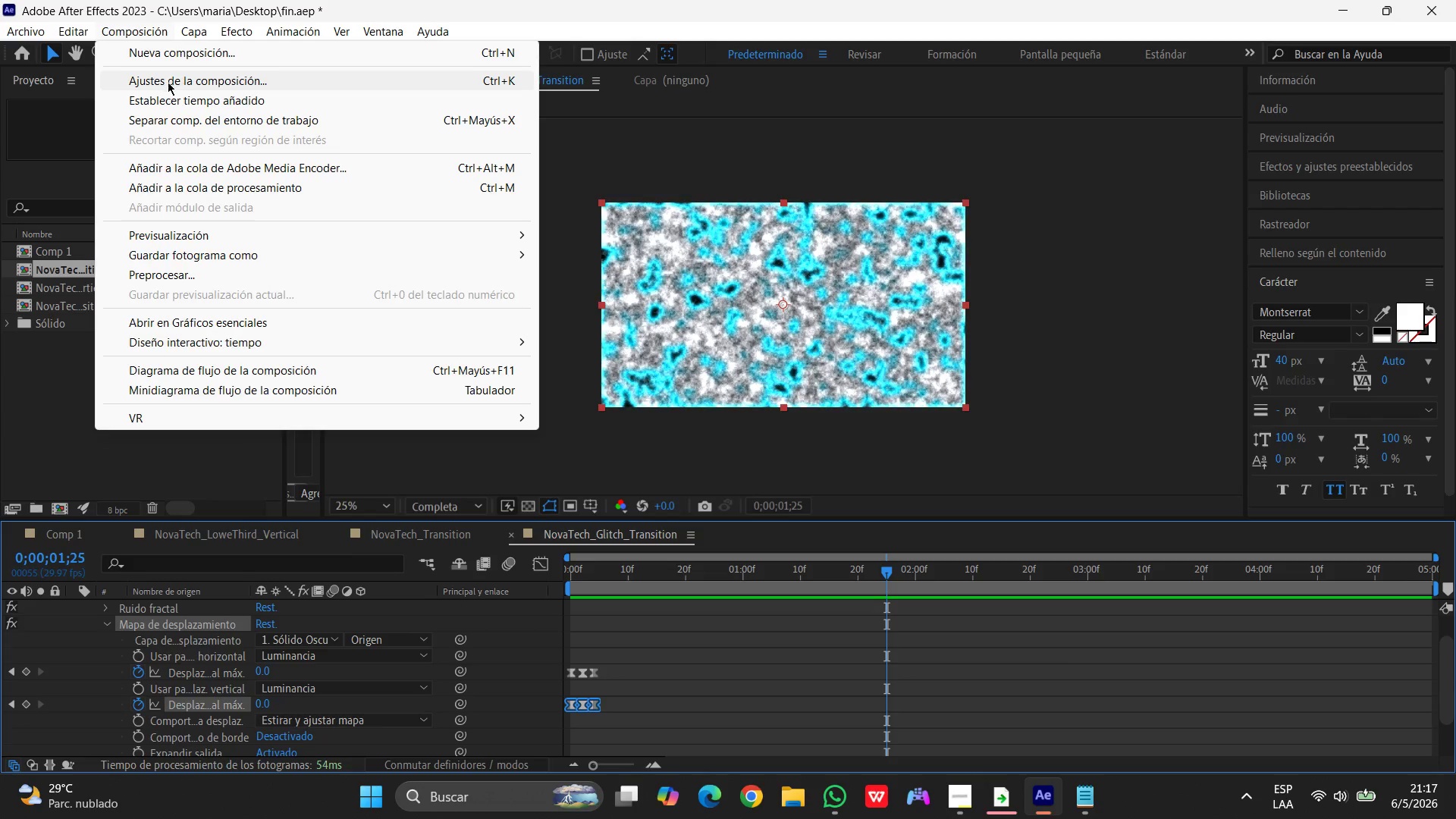 
left_click([169, 82])
 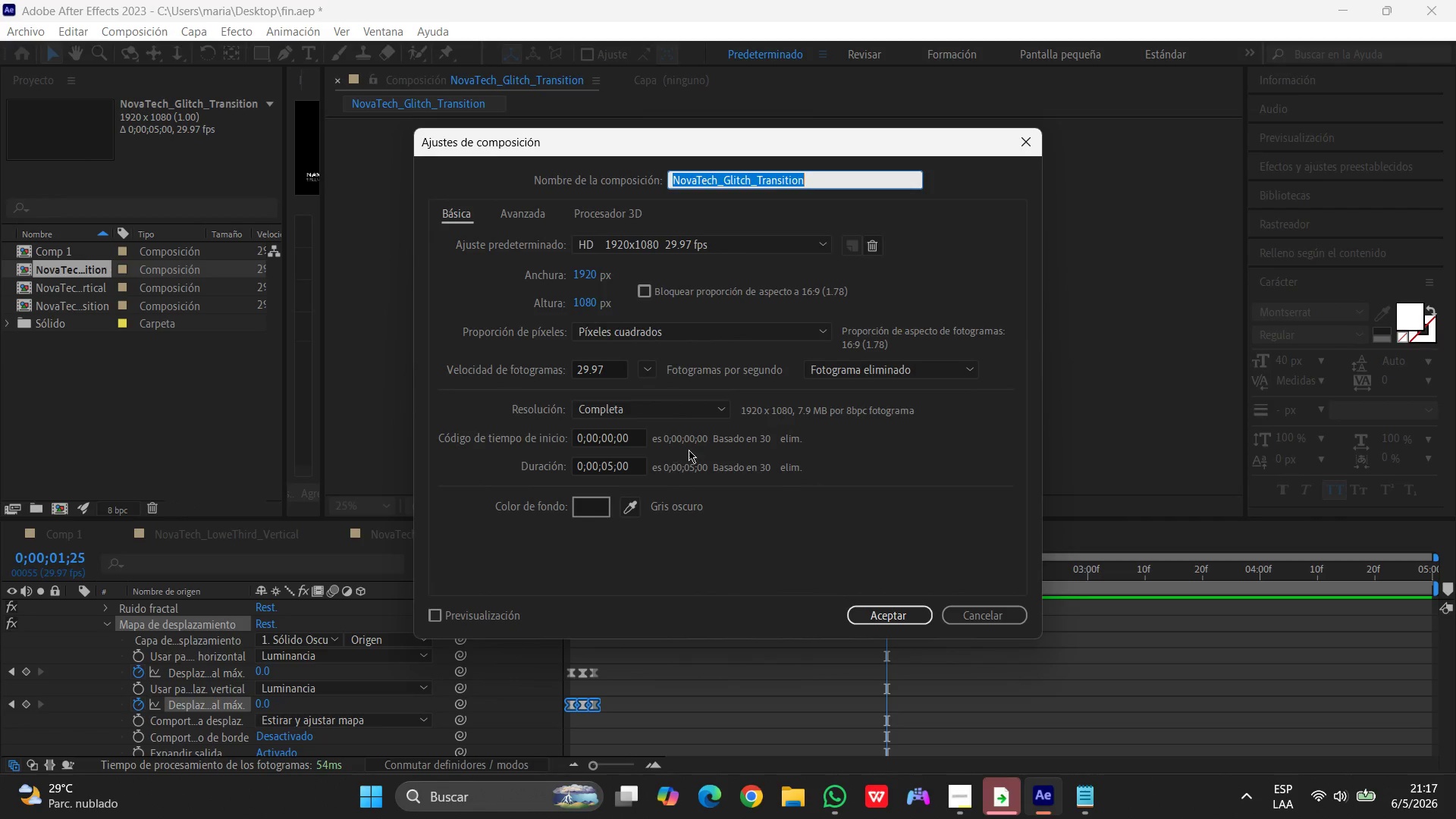 
left_click([613, 464])
 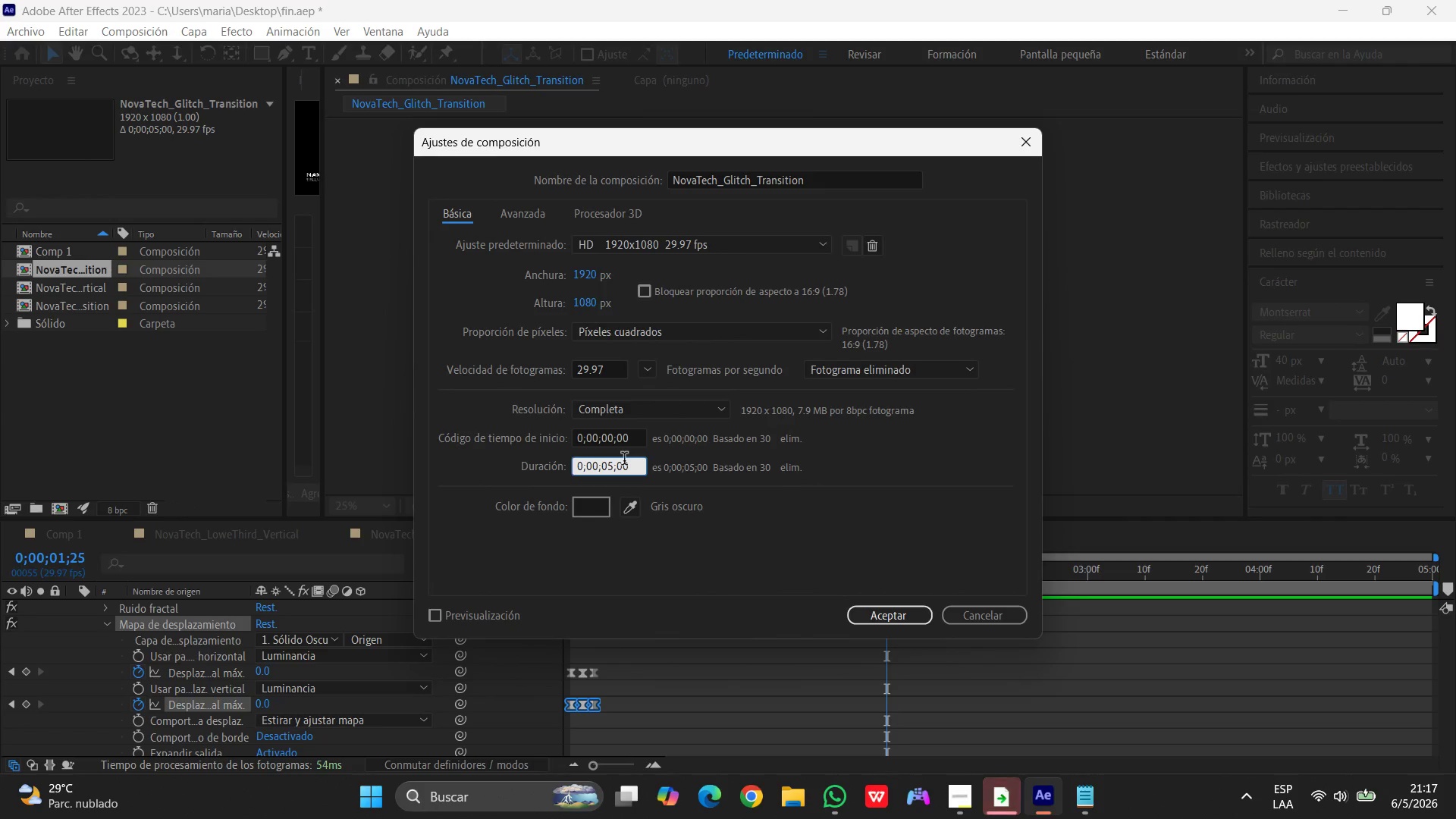 
key(Backspace)
 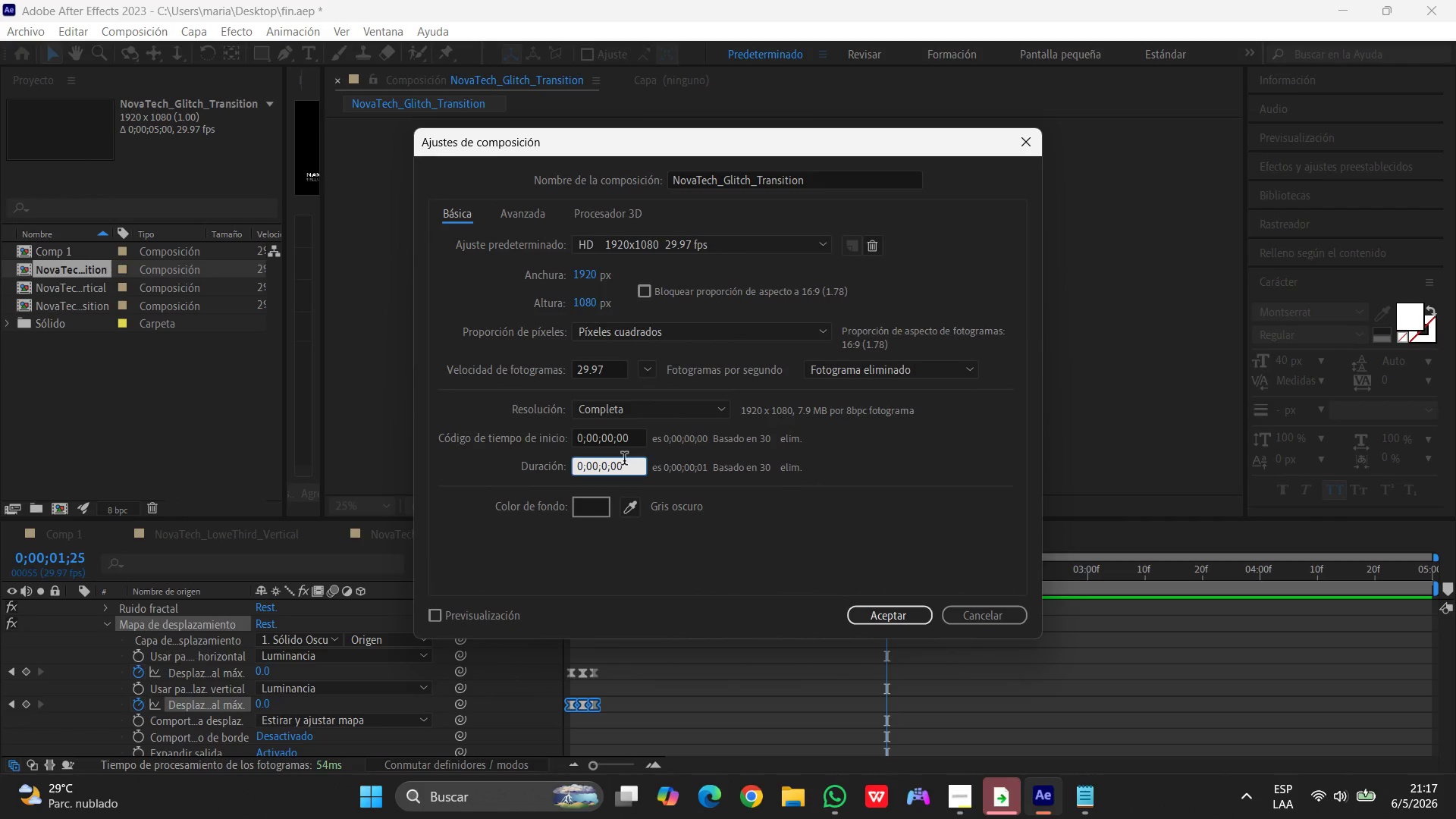 
key(Numpad0)
 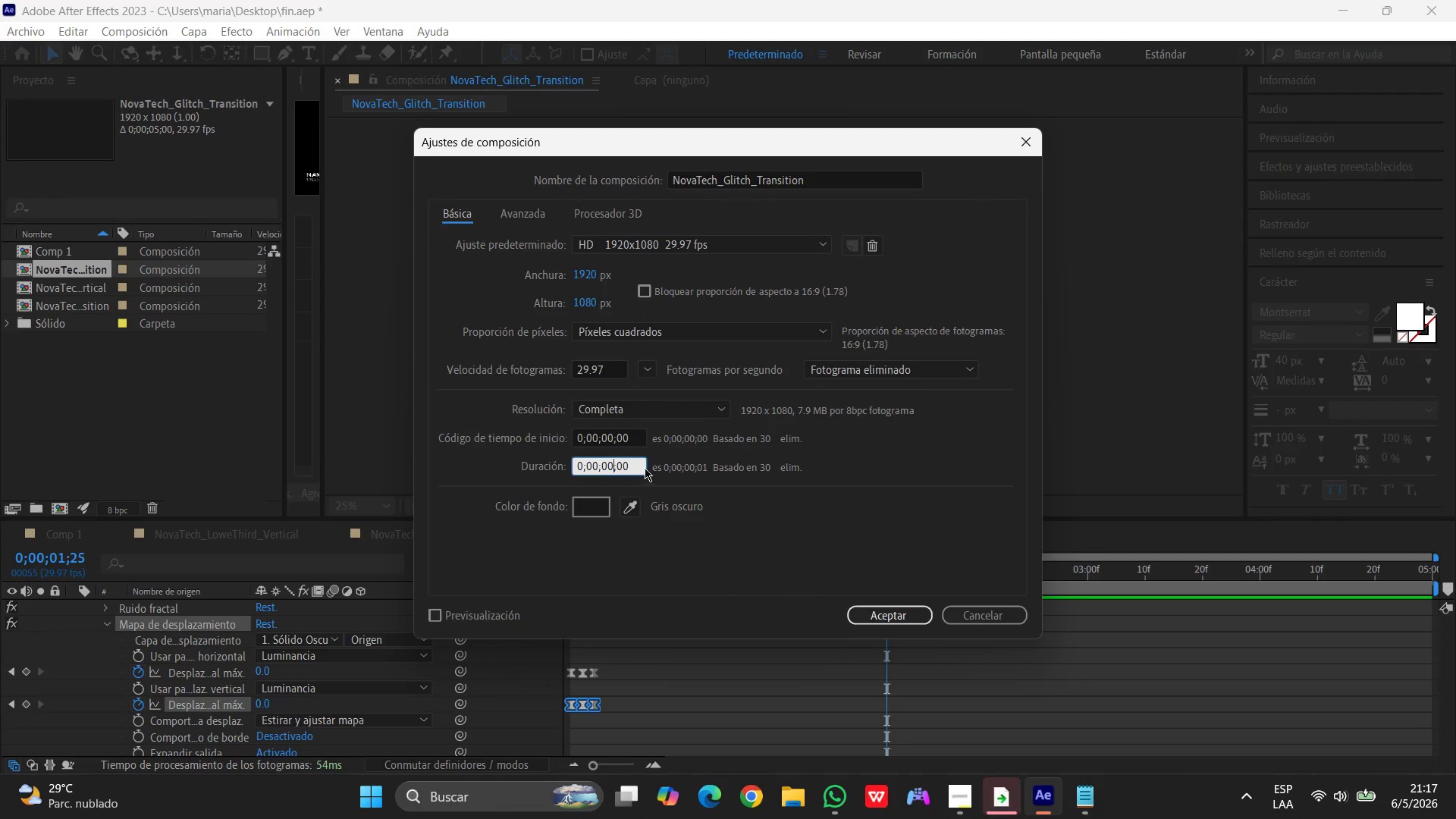 
left_click([630, 463])
 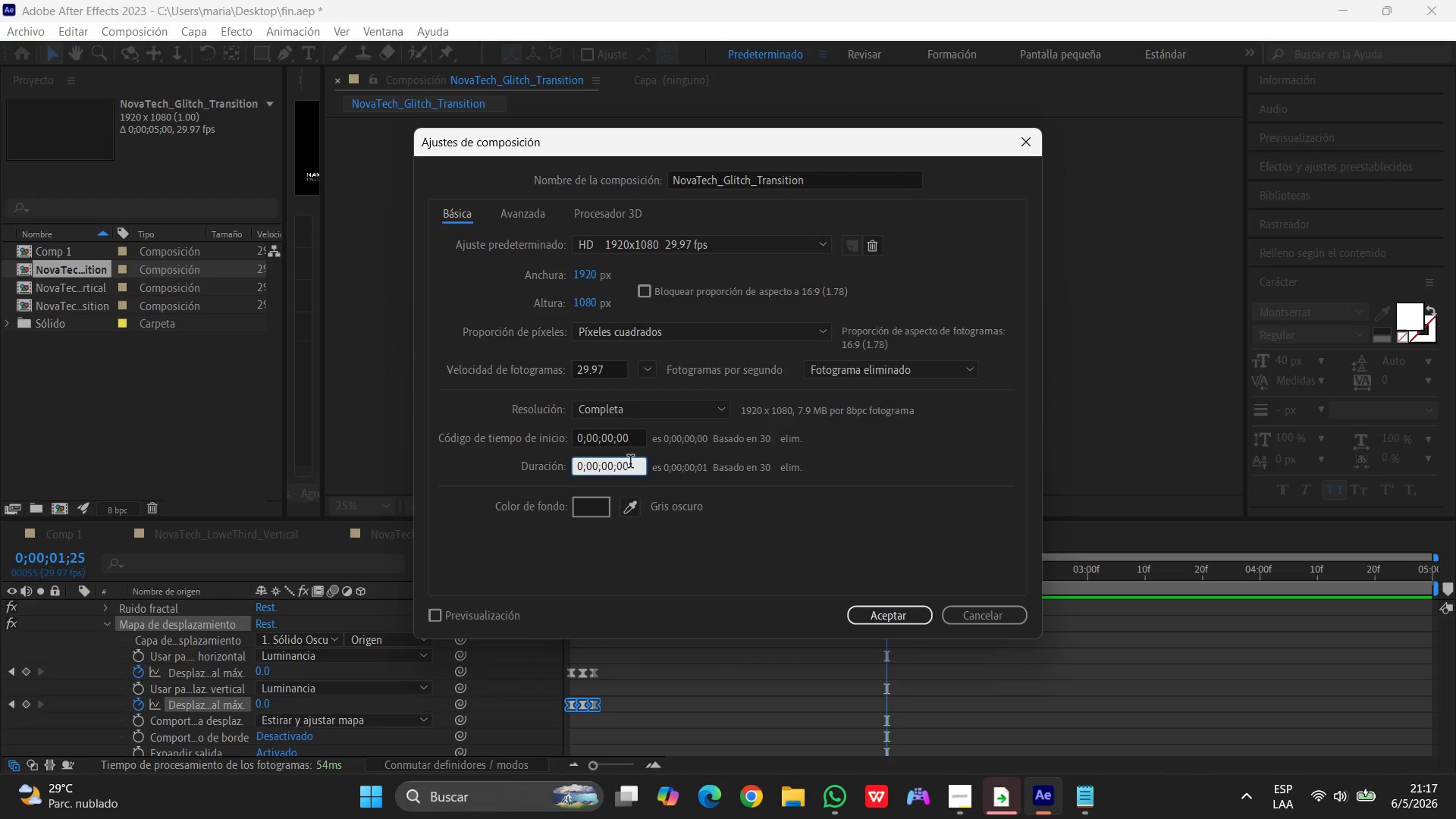 
key(Backspace)
 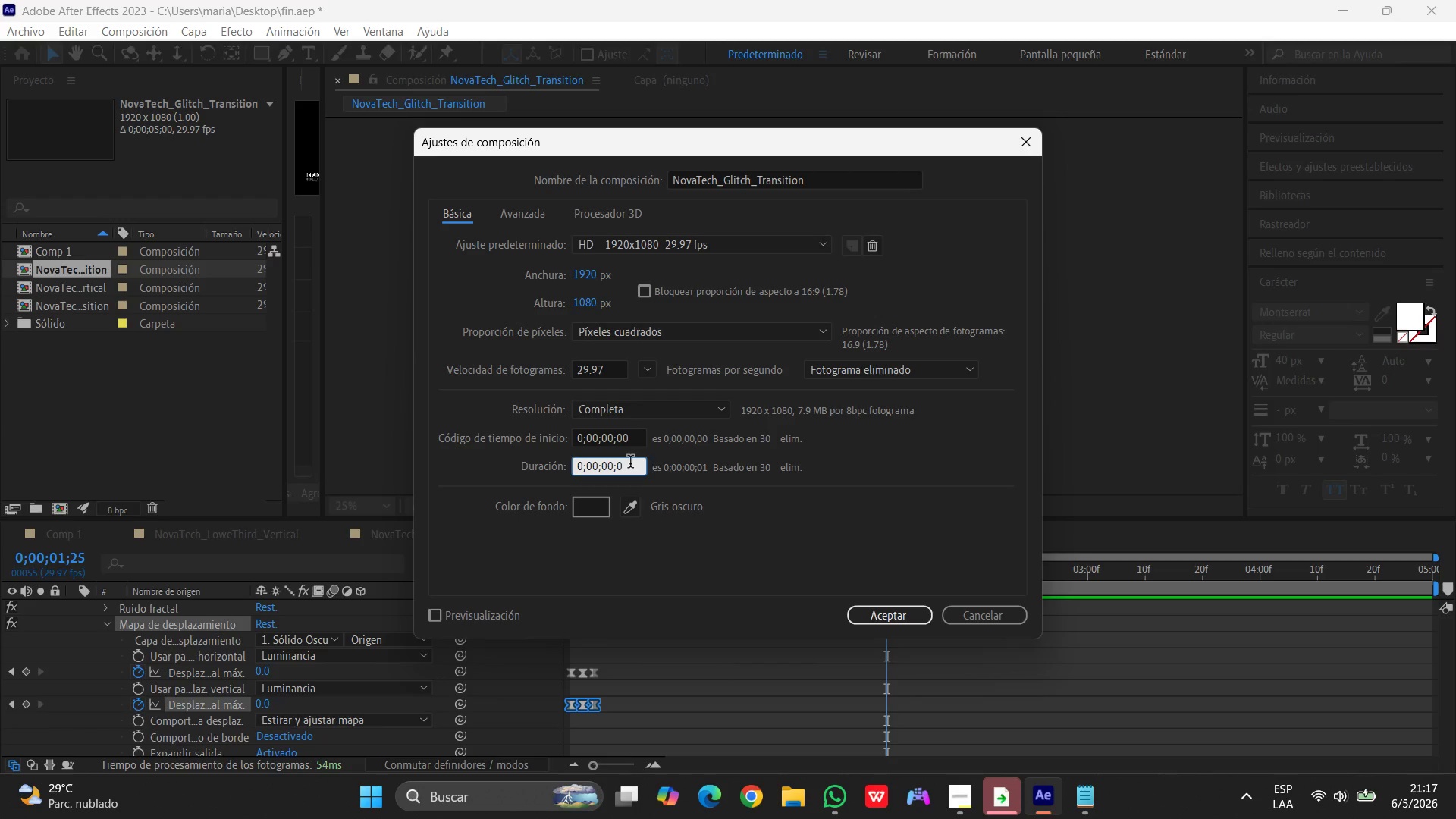 
key(5)
 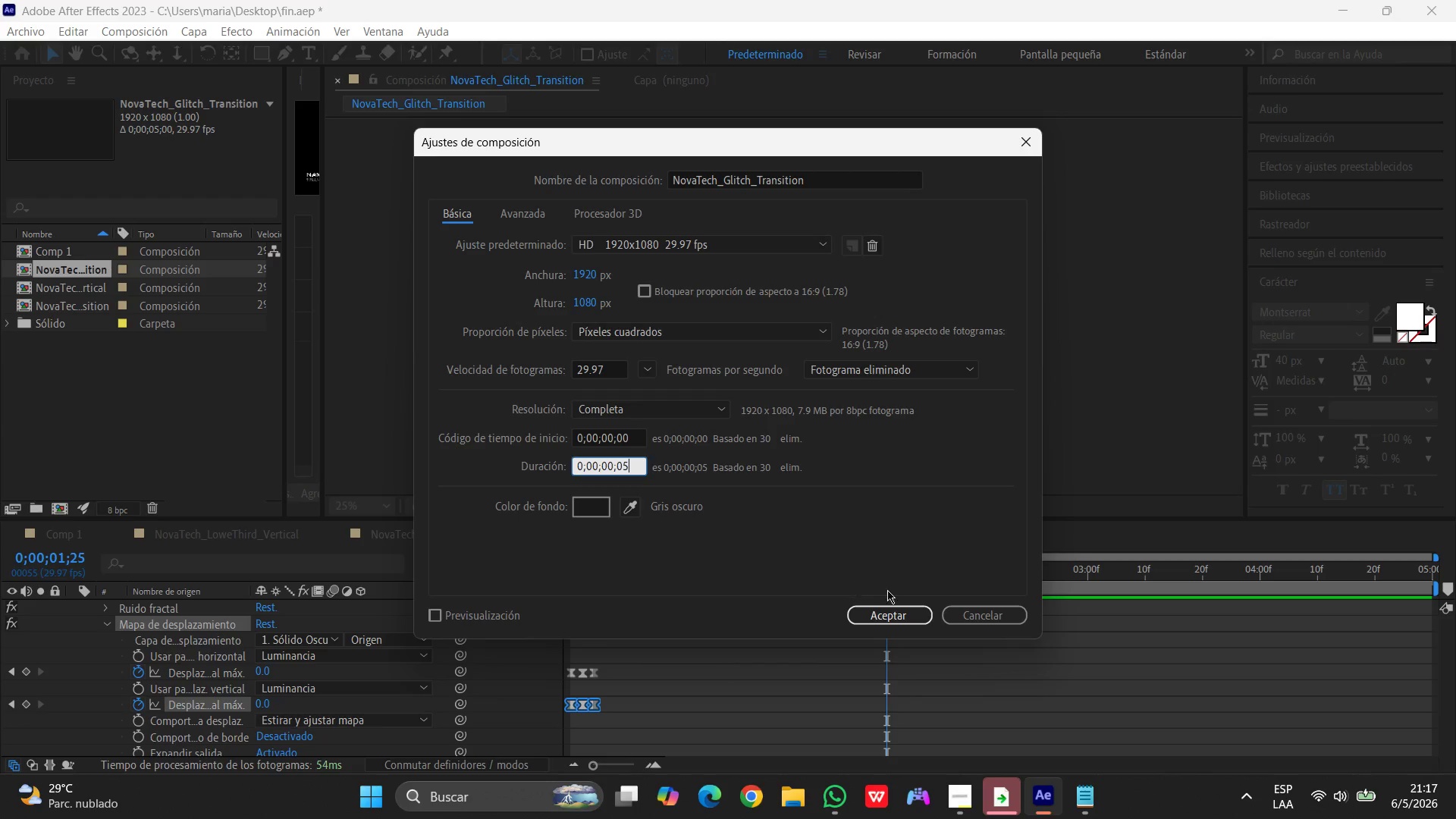 
left_click([882, 611])
 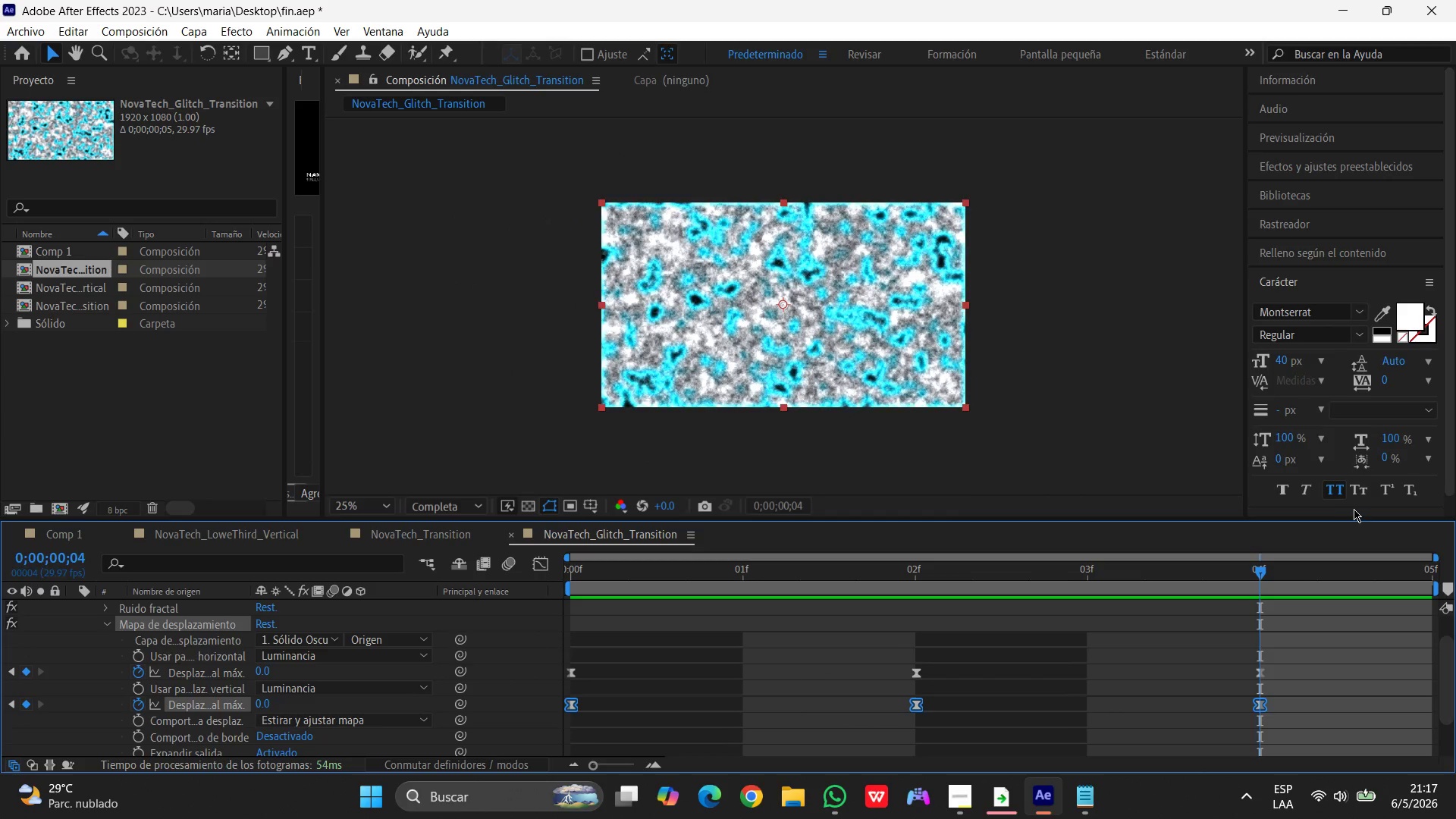 
wait(5.06)
 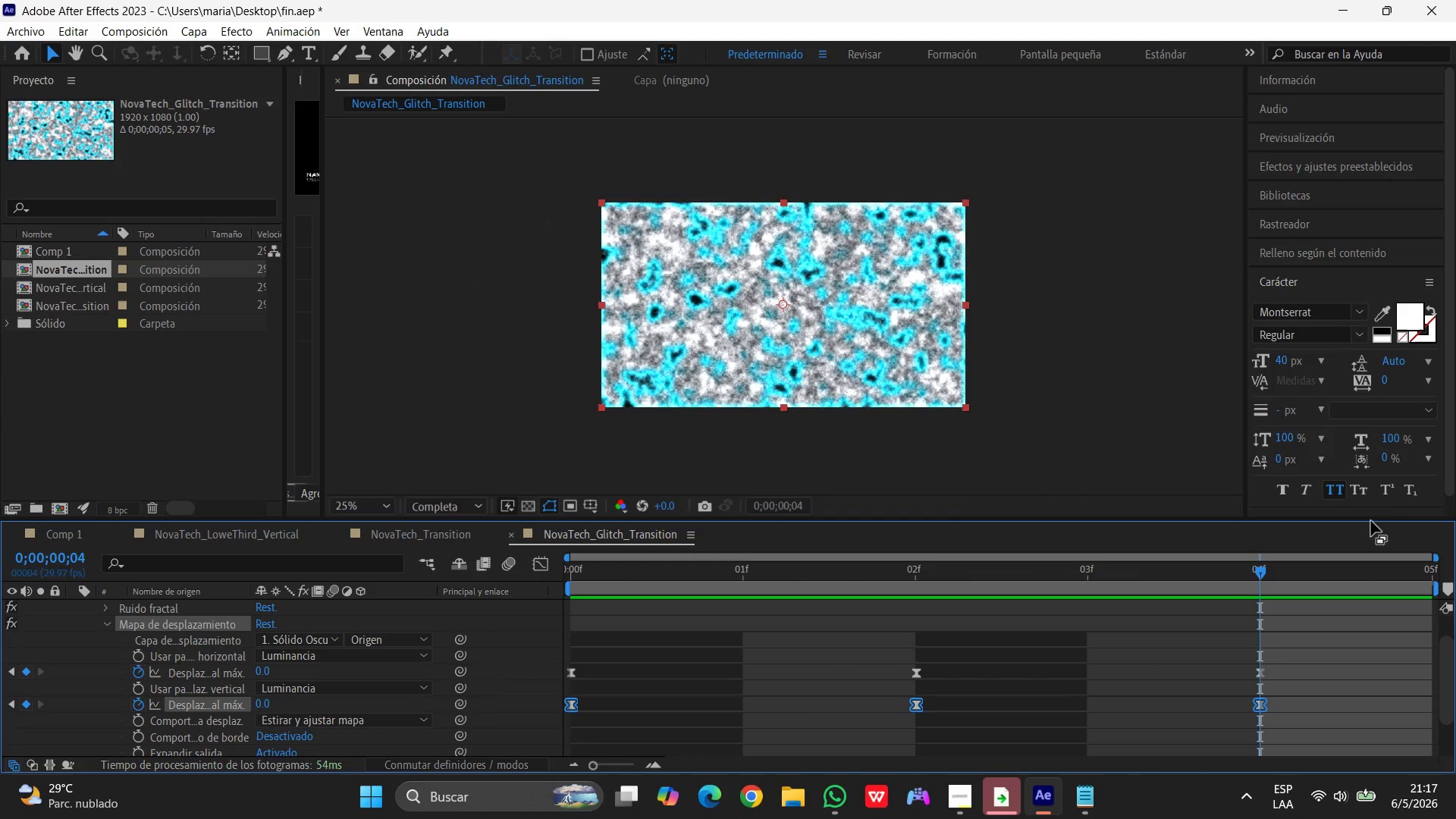 
left_click_drag(start_coordinate=[1263, 572], to_coordinate=[323, 584])
 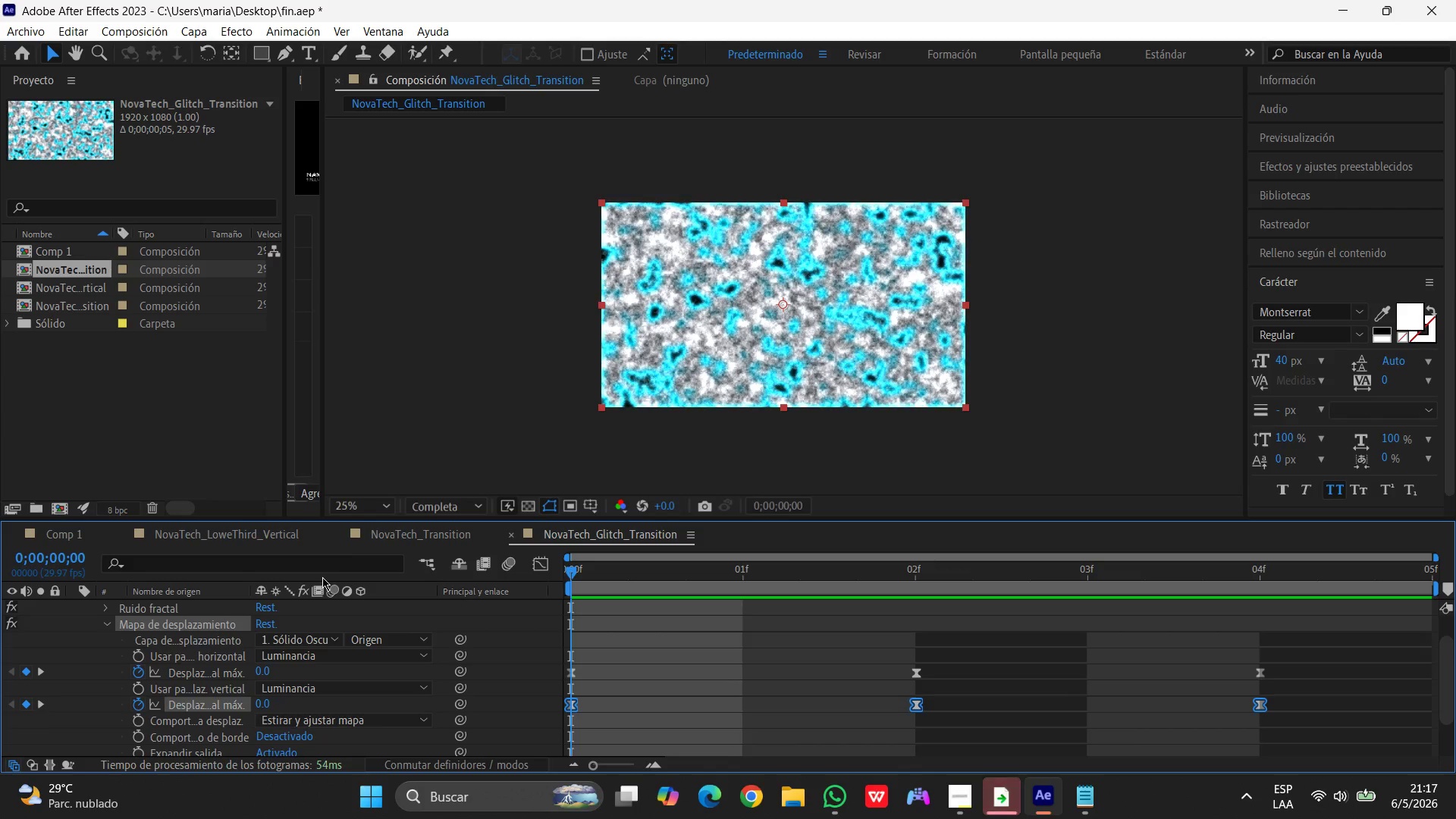 
wait(17.59)
 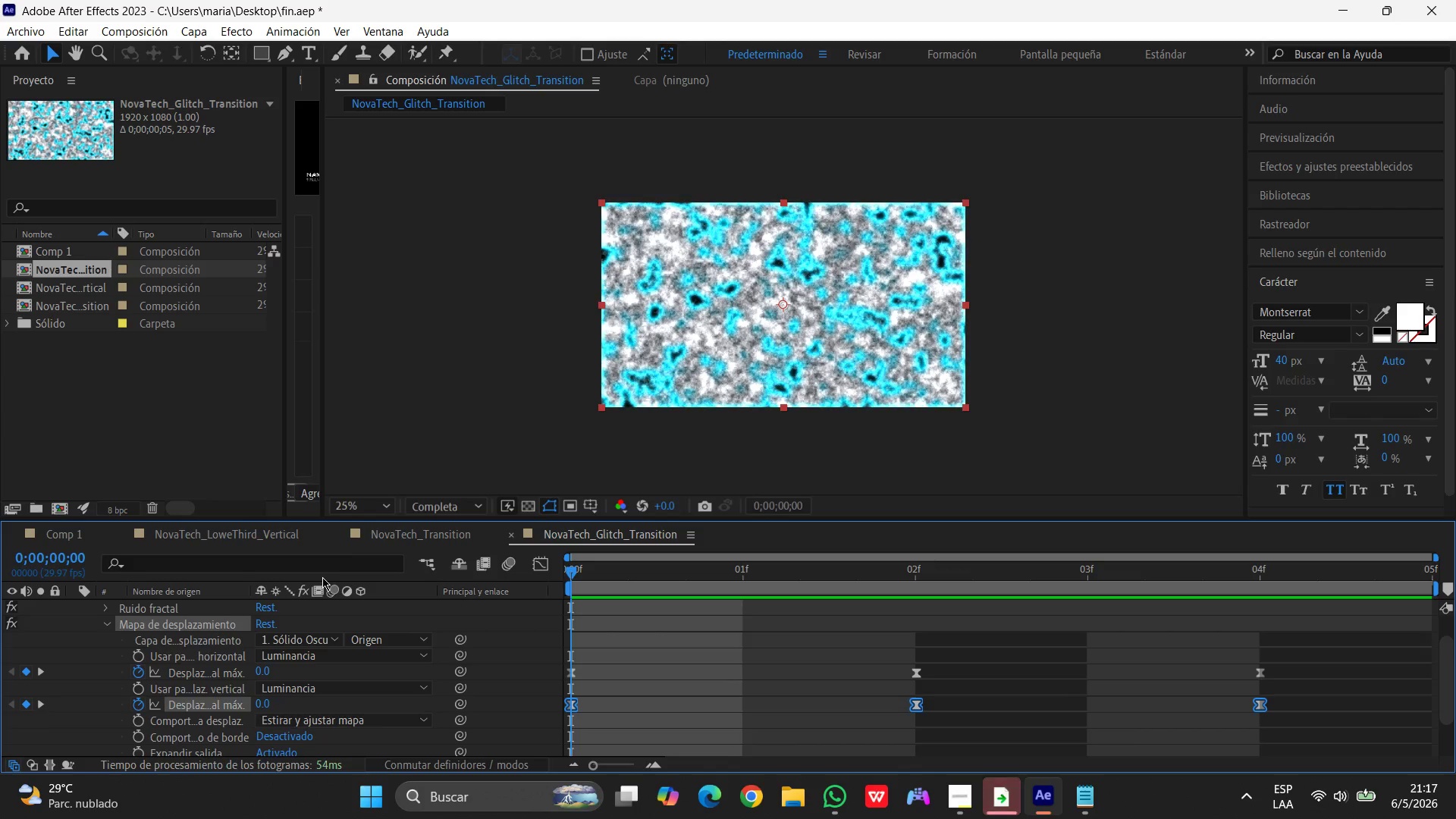 
key(Space)
 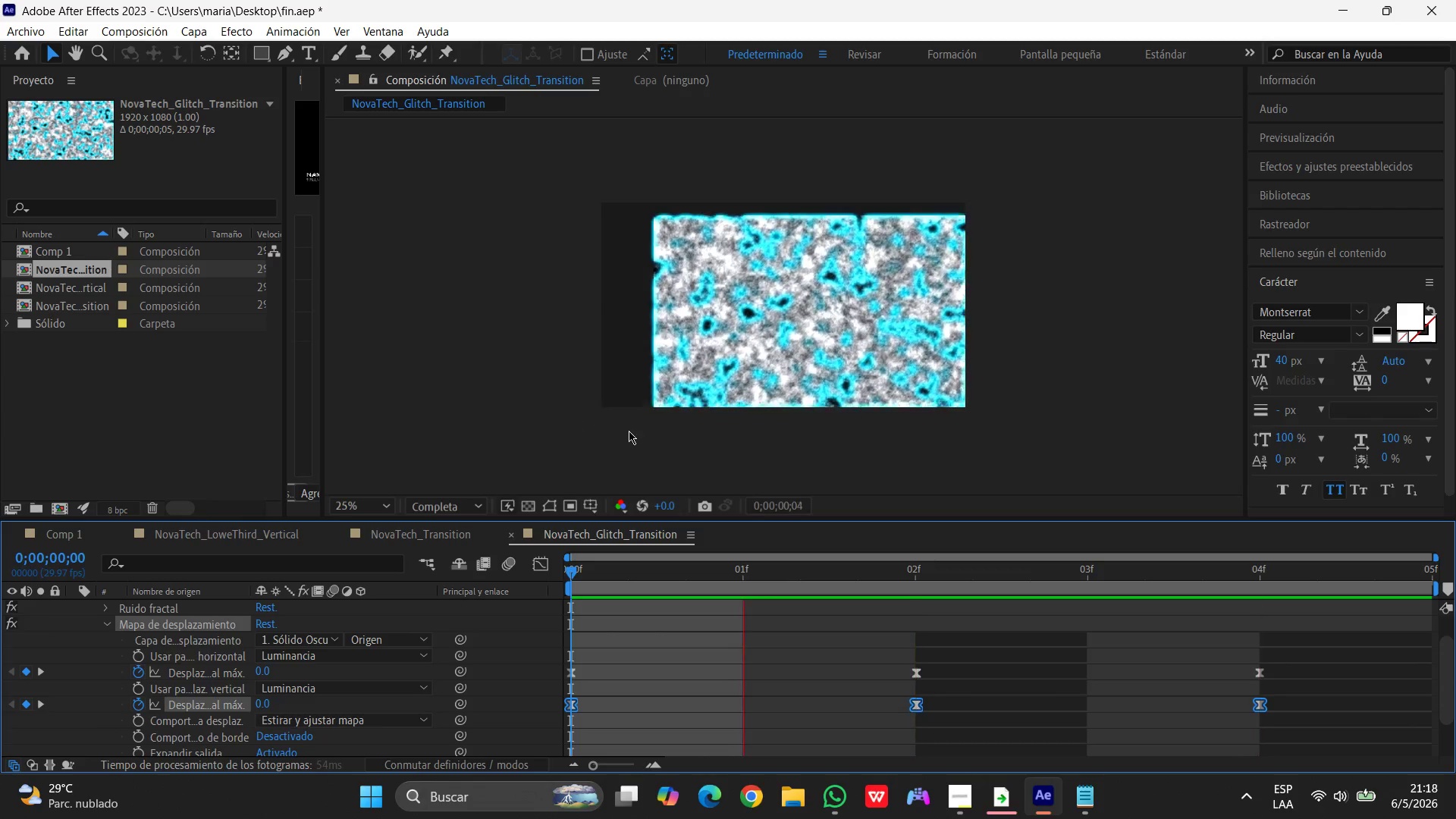 
wait(5.34)
 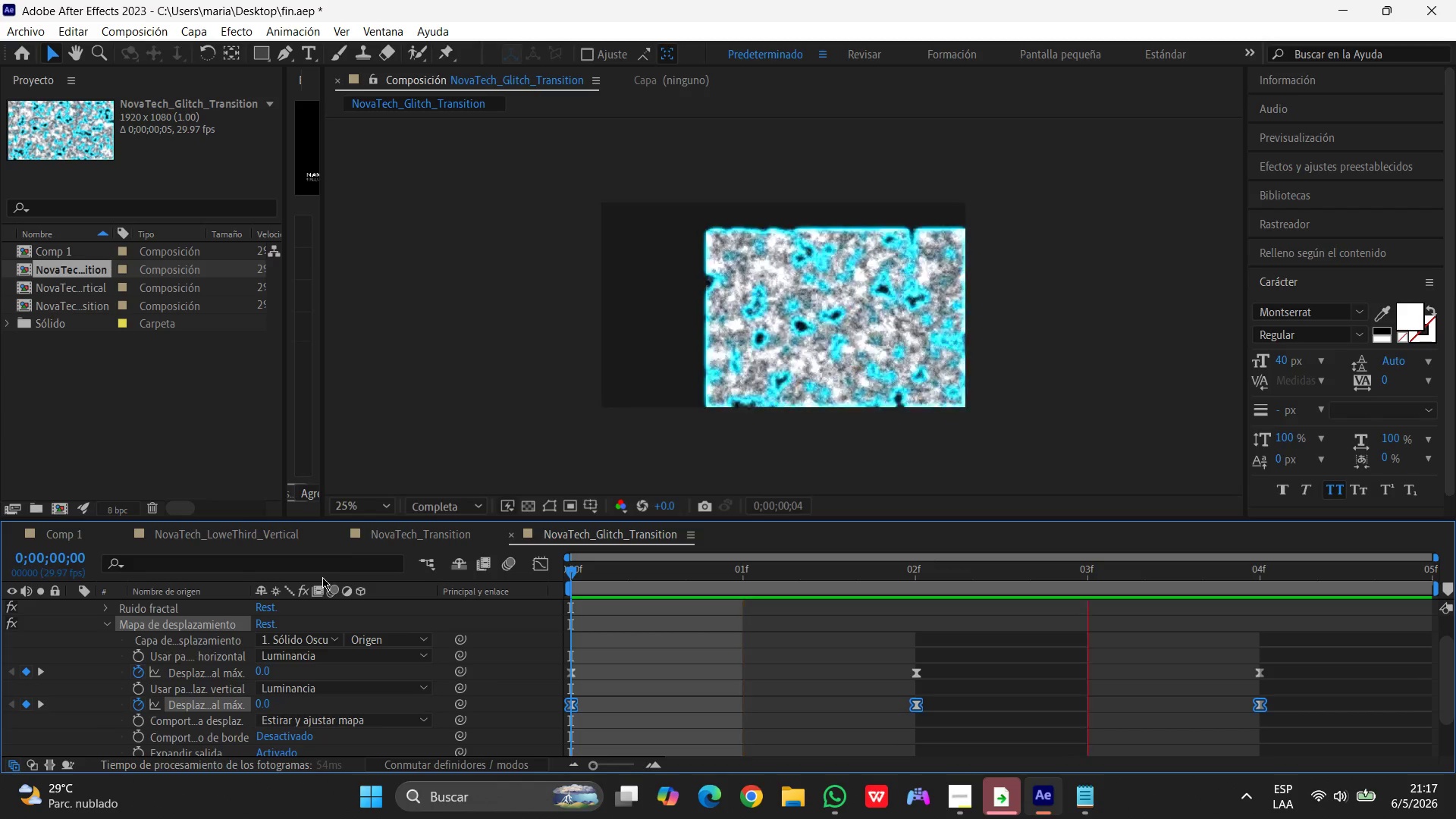 
key(Space)
 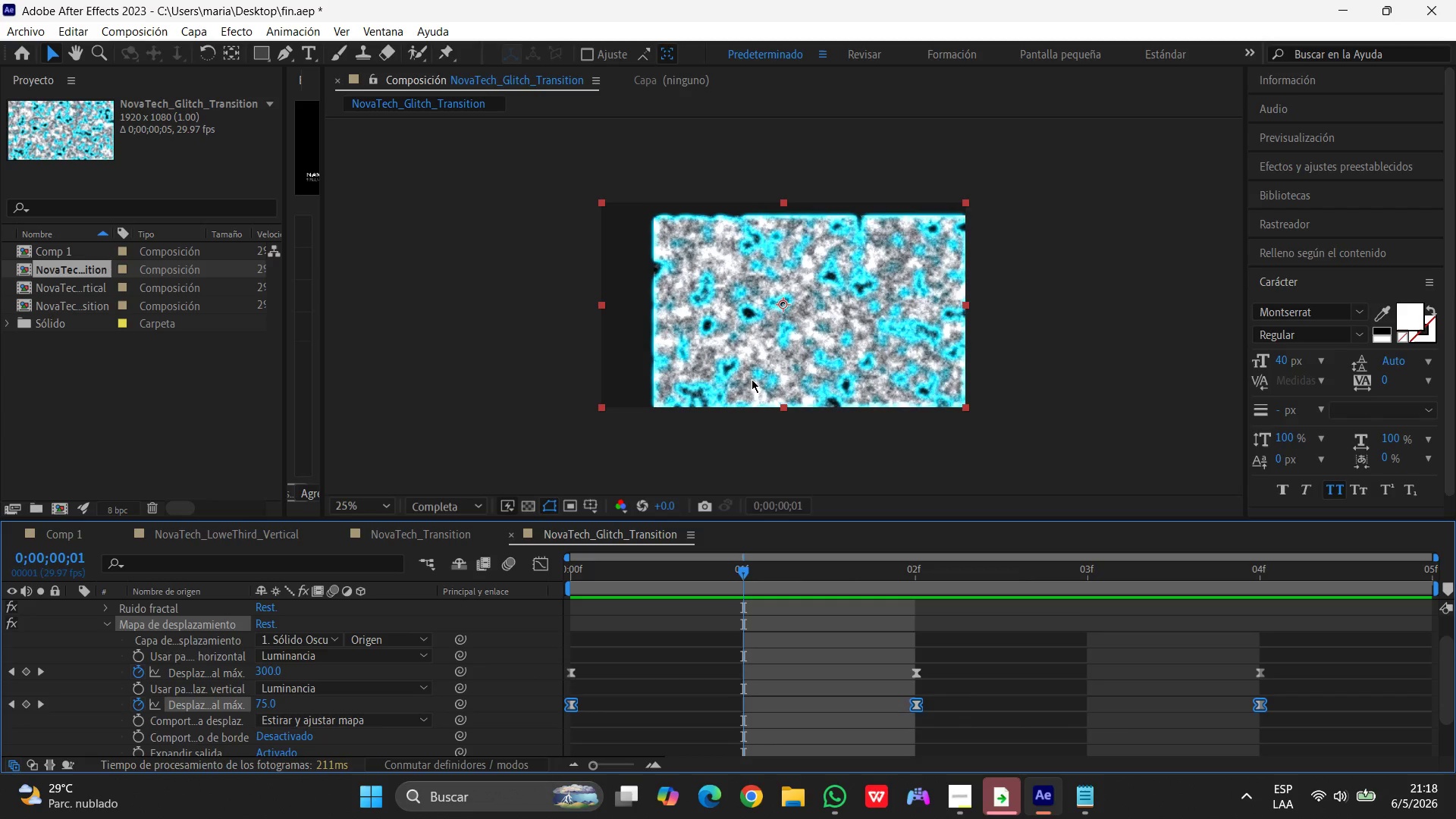 
key(Space)
 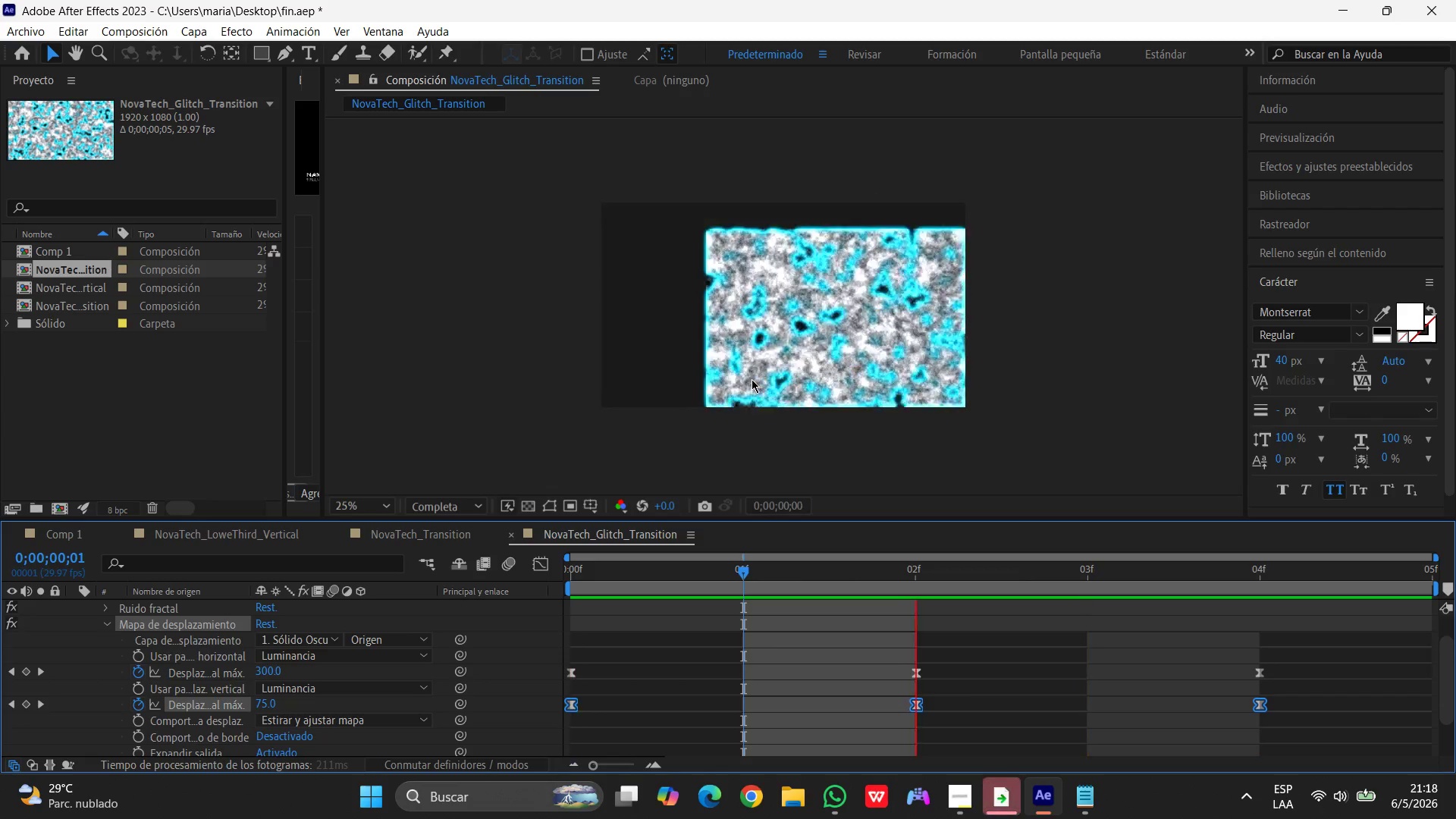 
key(Space)
 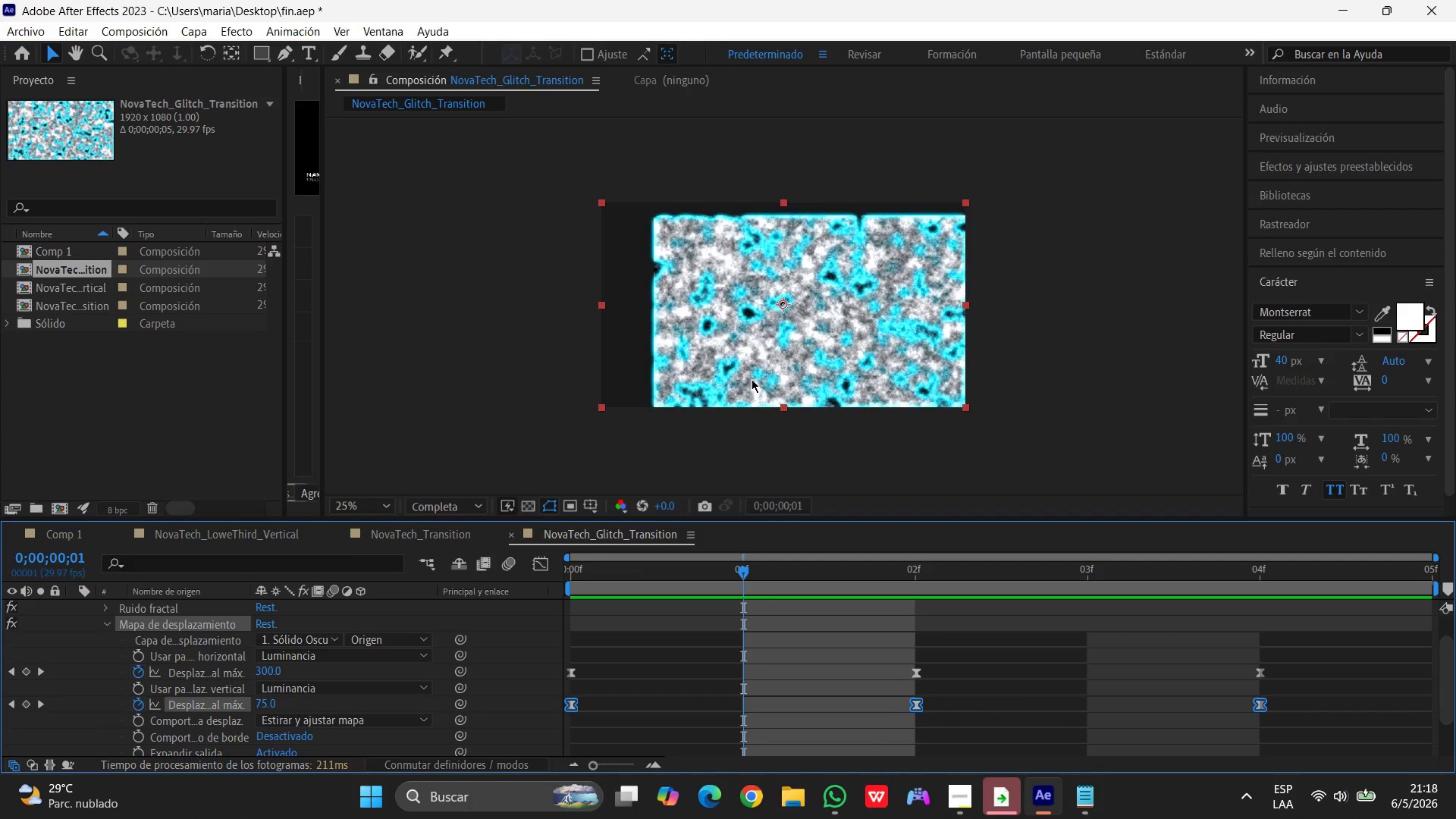 
wait(12.69)
 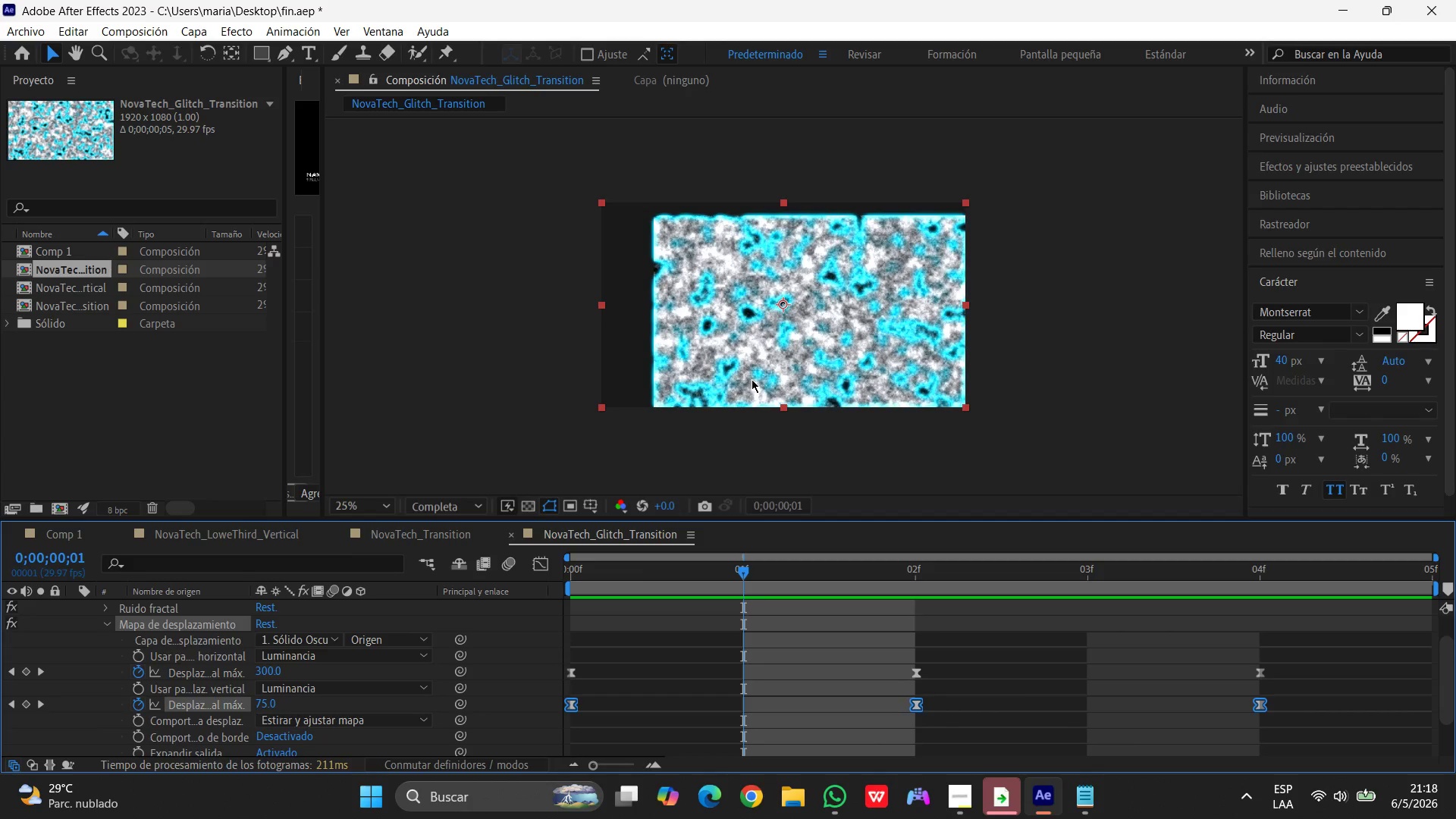 
left_click_drag(start_coordinate=[741, 572], to_coordinate=[323, 536])
 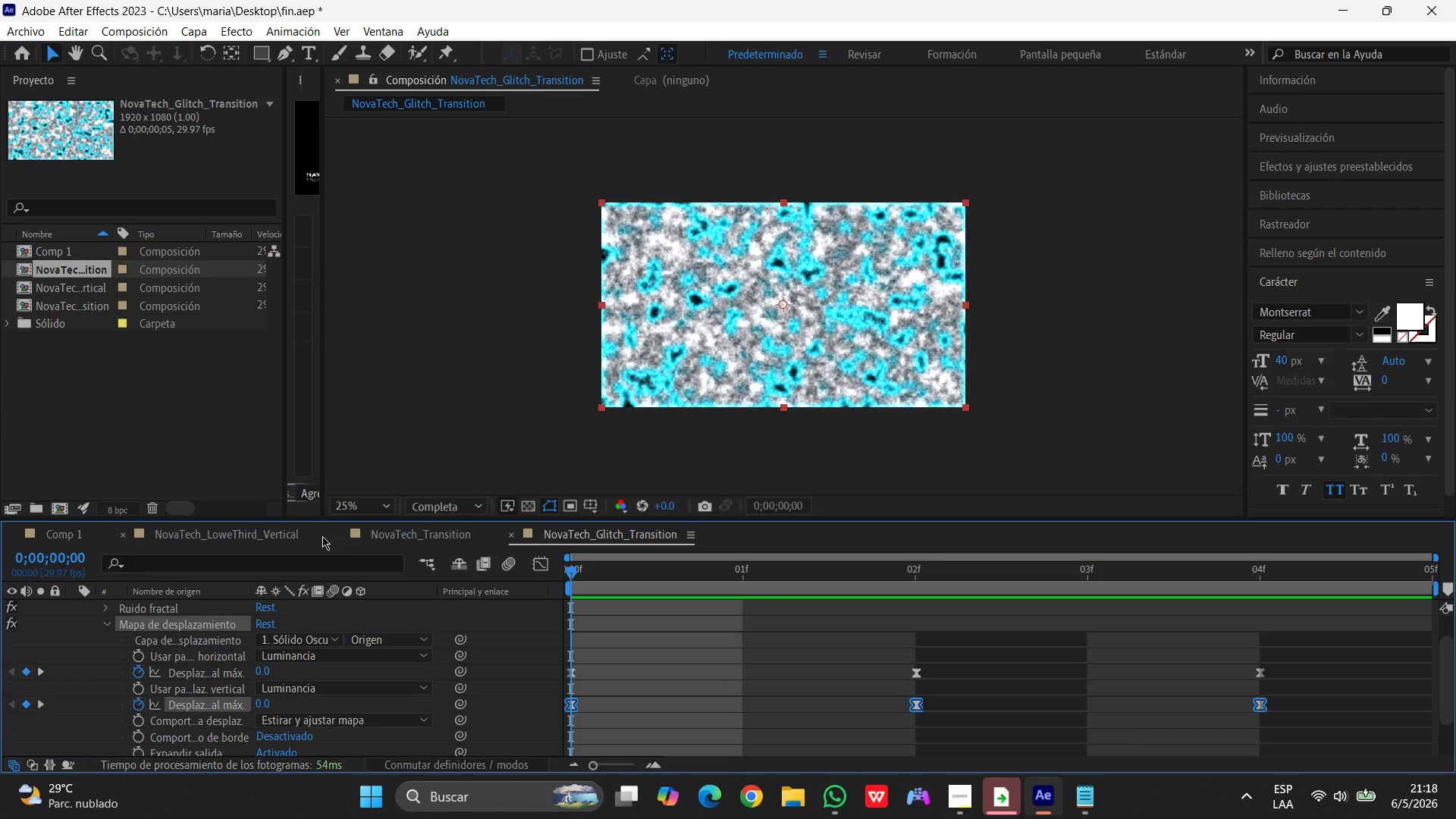 
wait(14.91)
 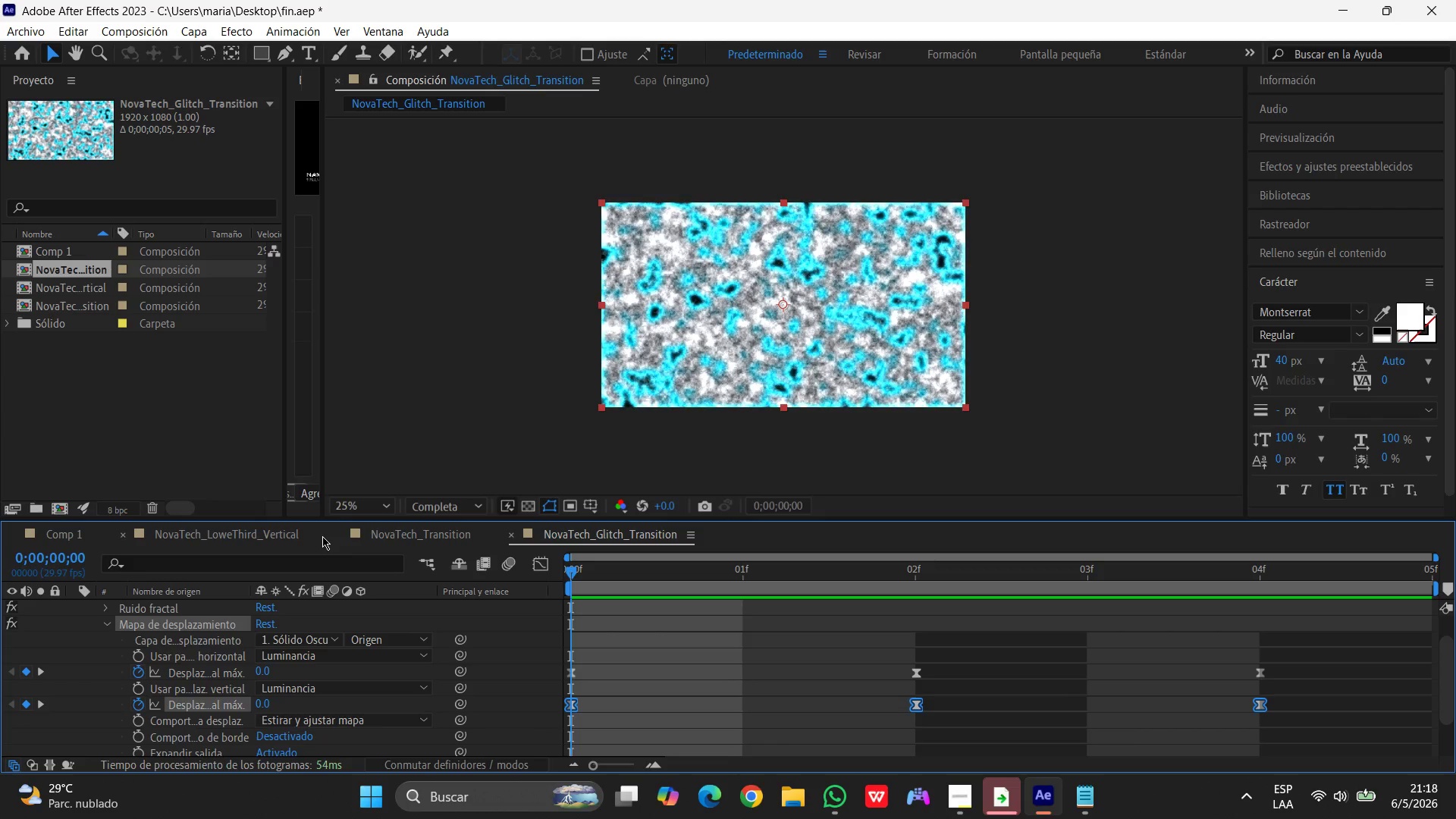 
key(Space)
 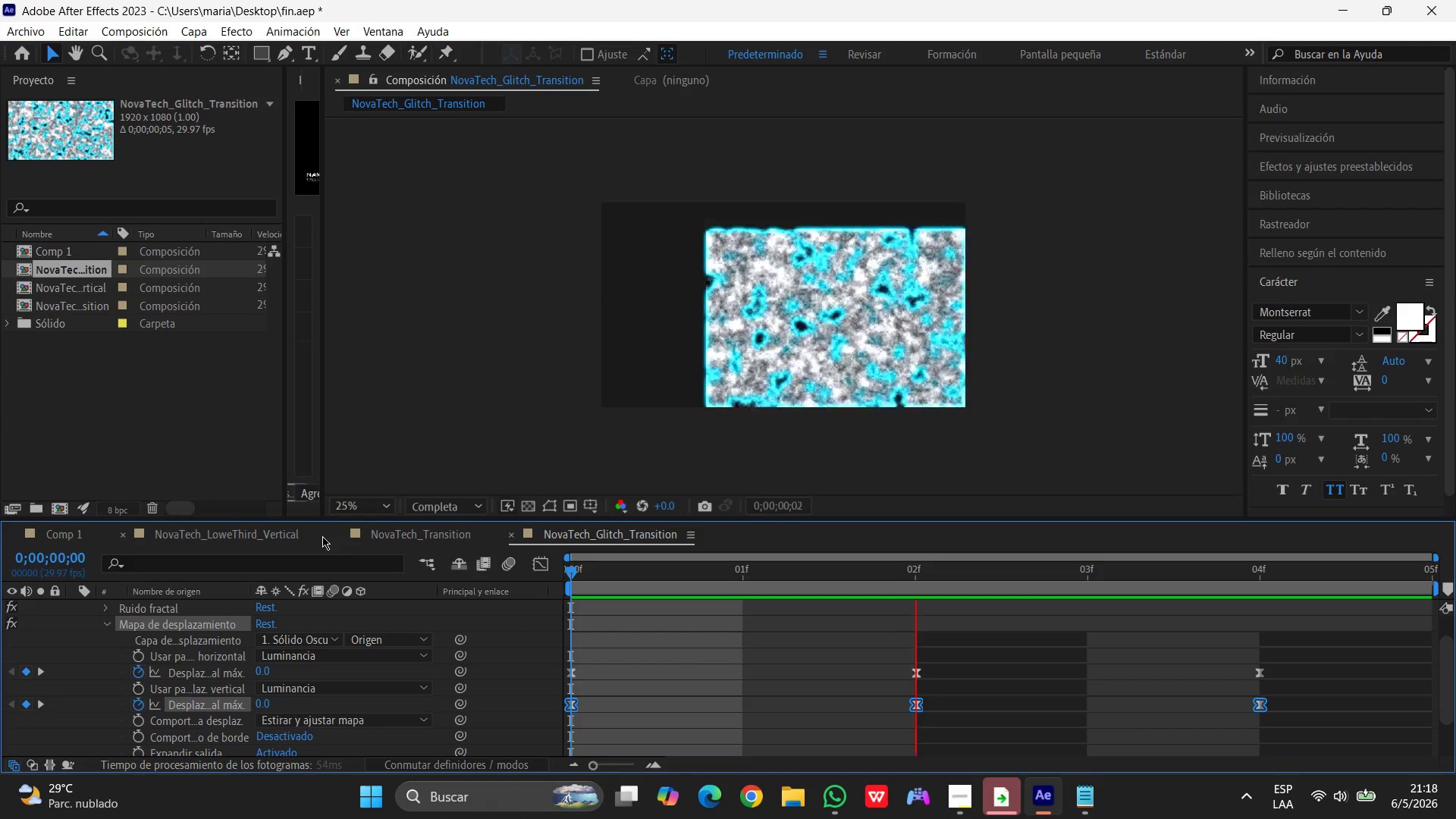 
key(Space)
 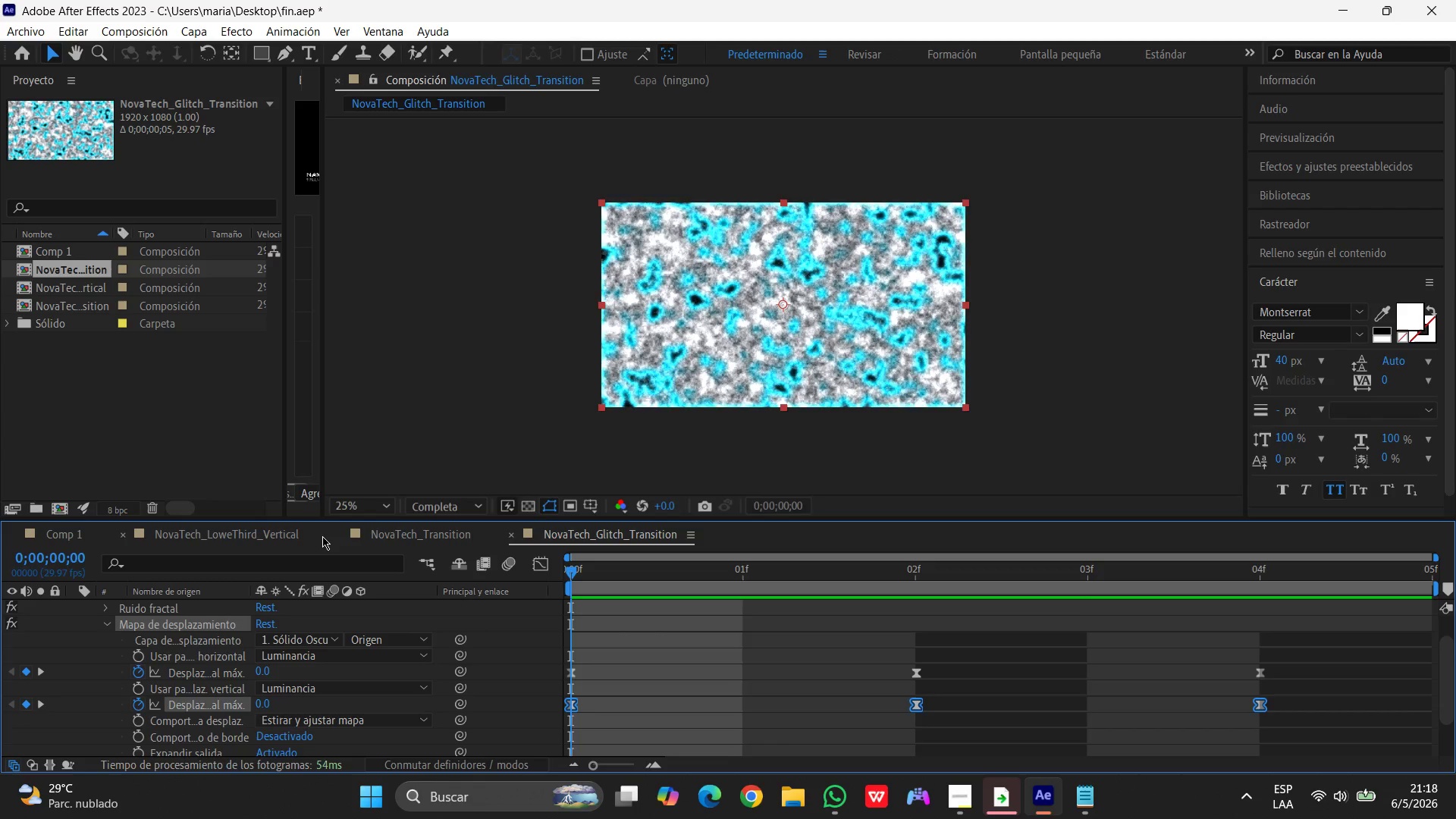 
wait(8.09)
 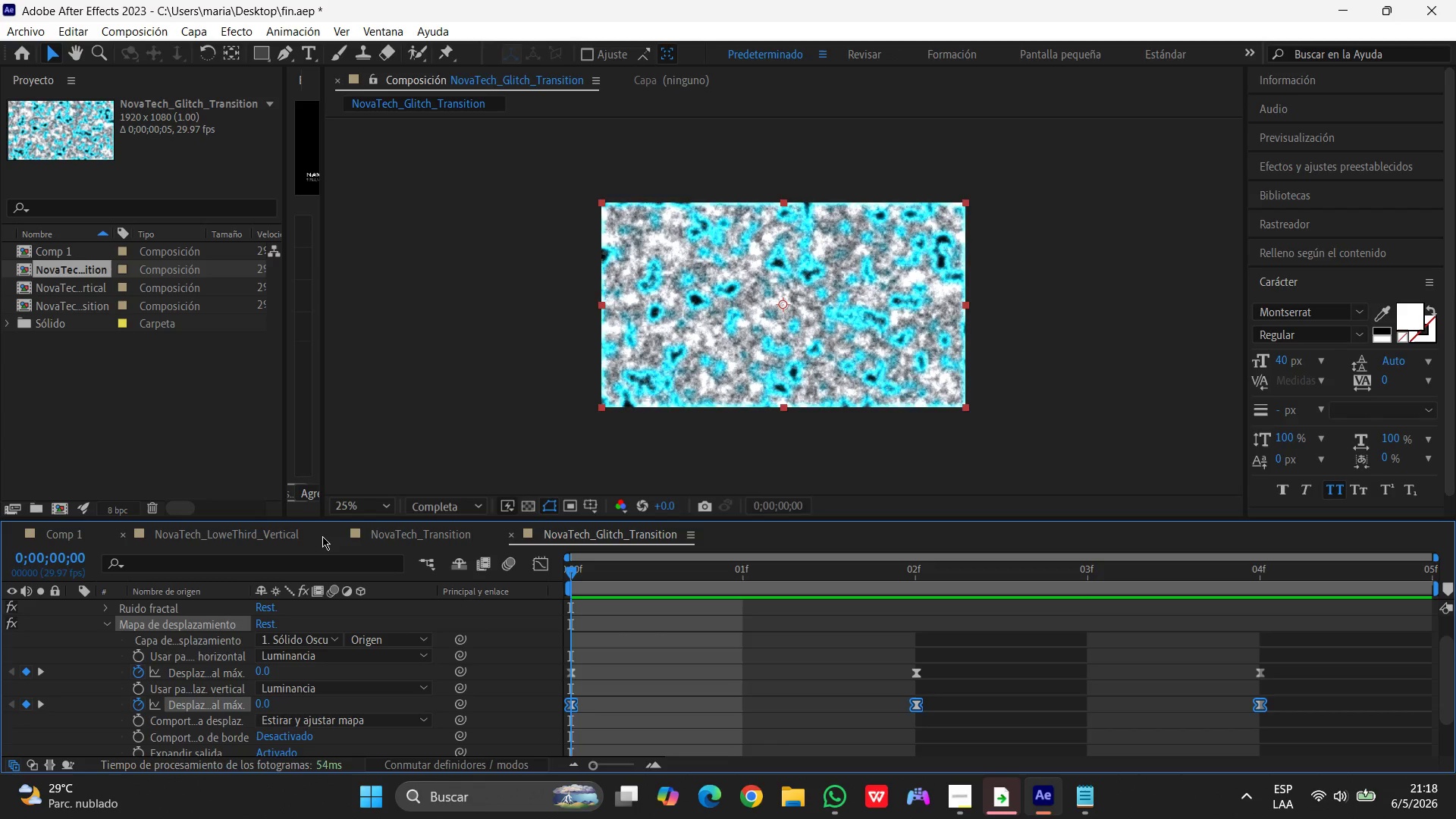 
left_click_drag(start_coordinate=[24, 28], to_coordinate=[24, 32])
 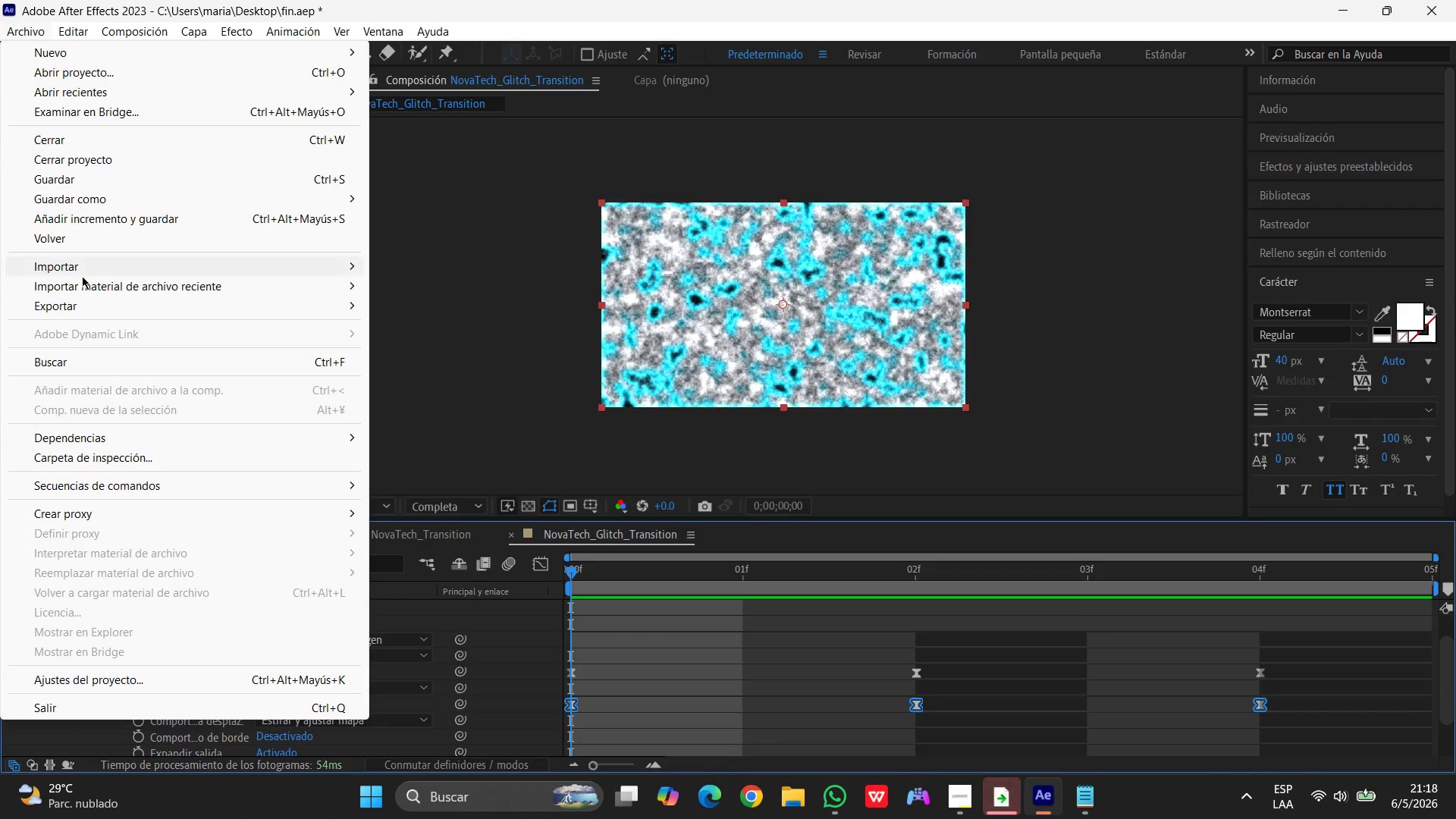 
left_click([61, 303])
 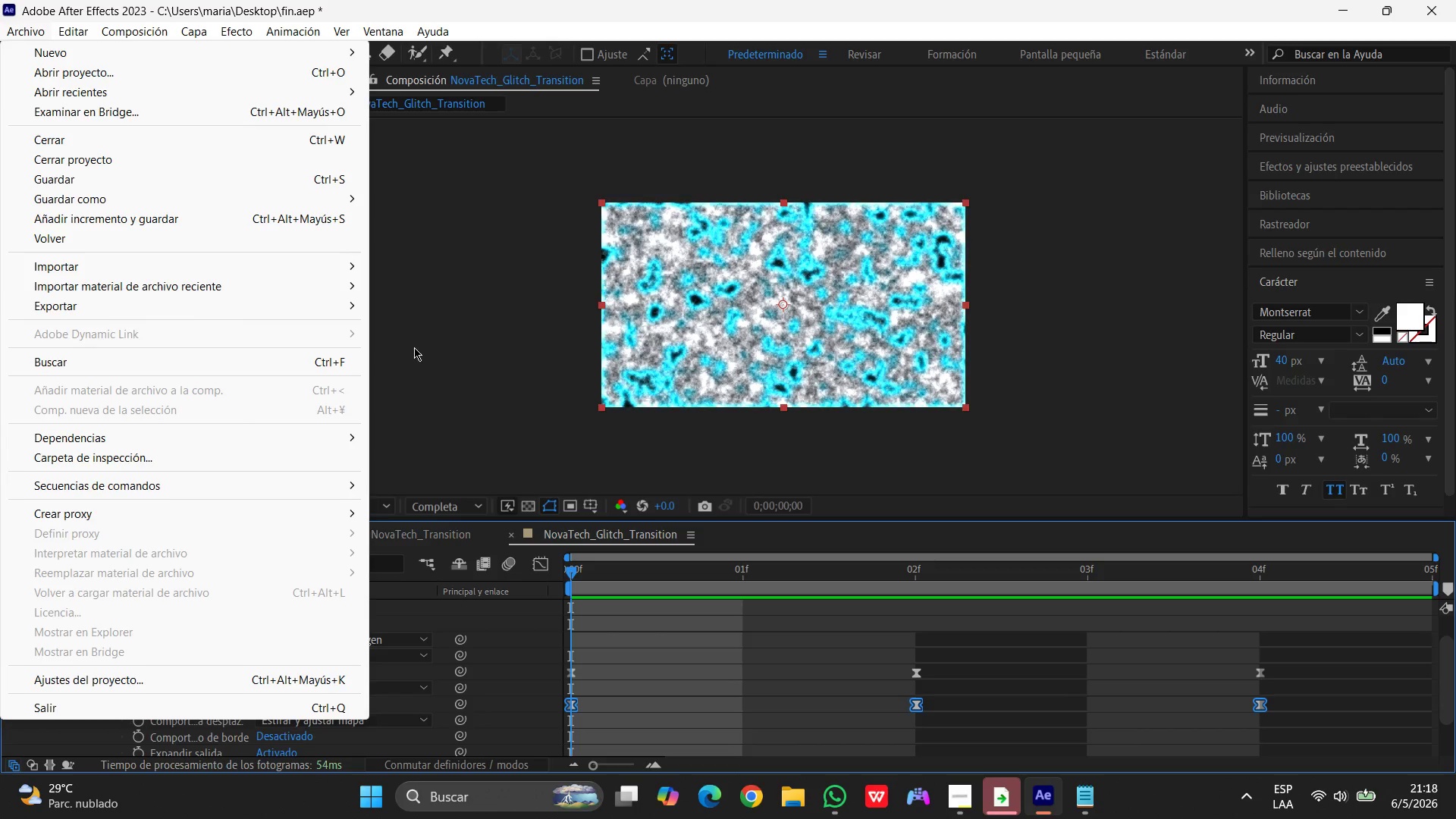 
left_click([318, 303])
 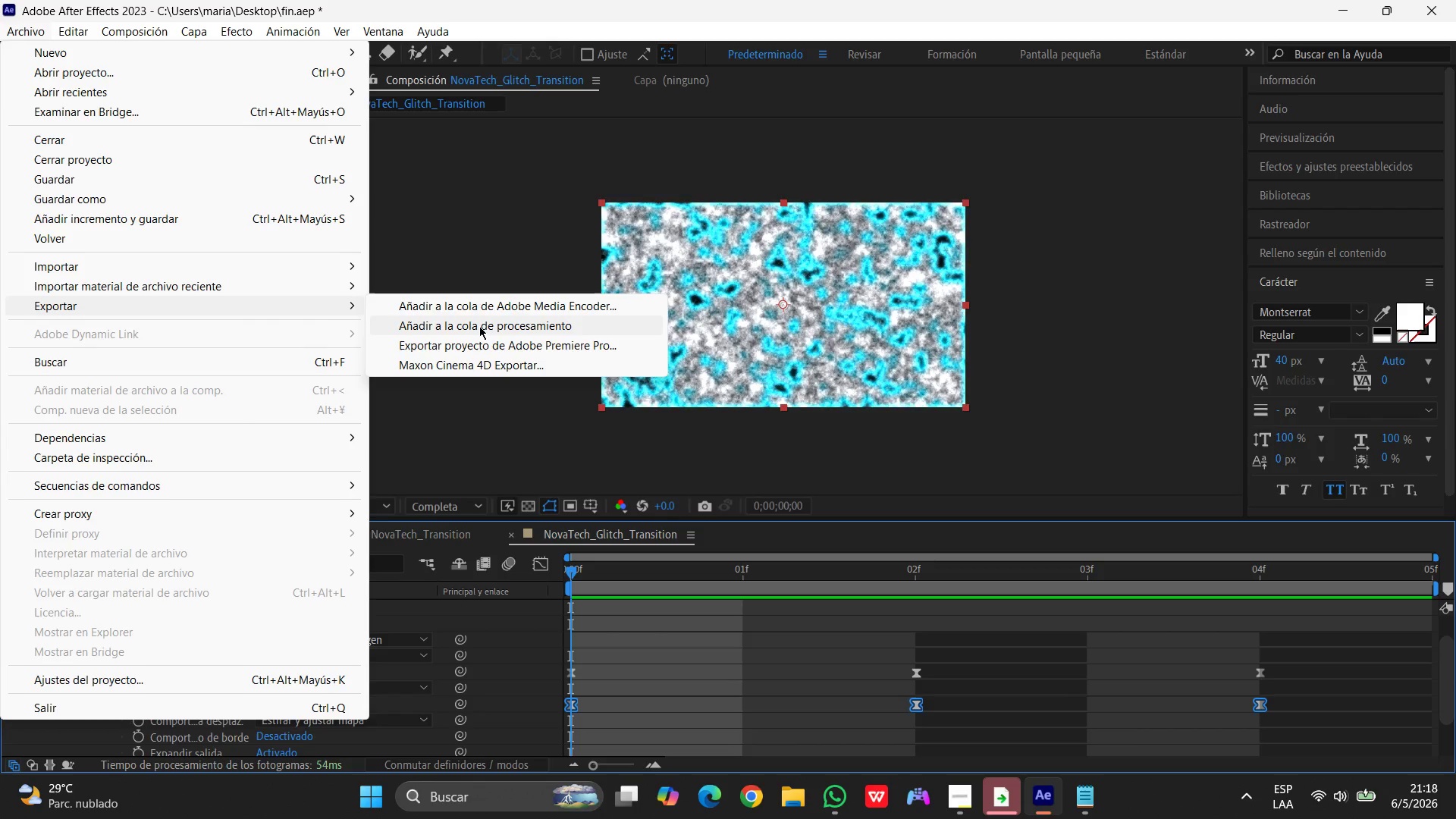 
left_click([480, 328])
 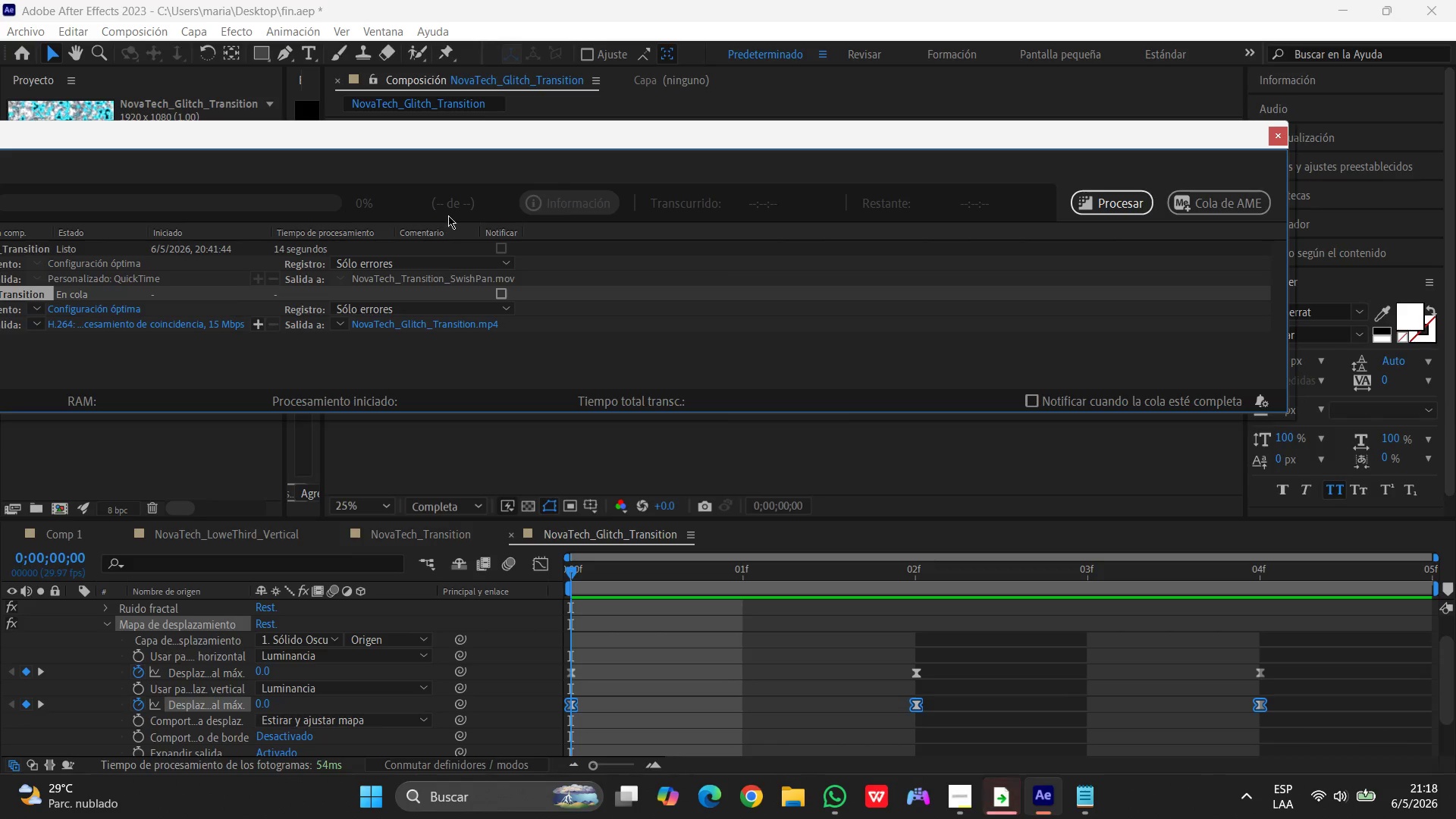 
left_click_drag(start_coordinate=[441, 140], to_coordinate=[578, 128])
 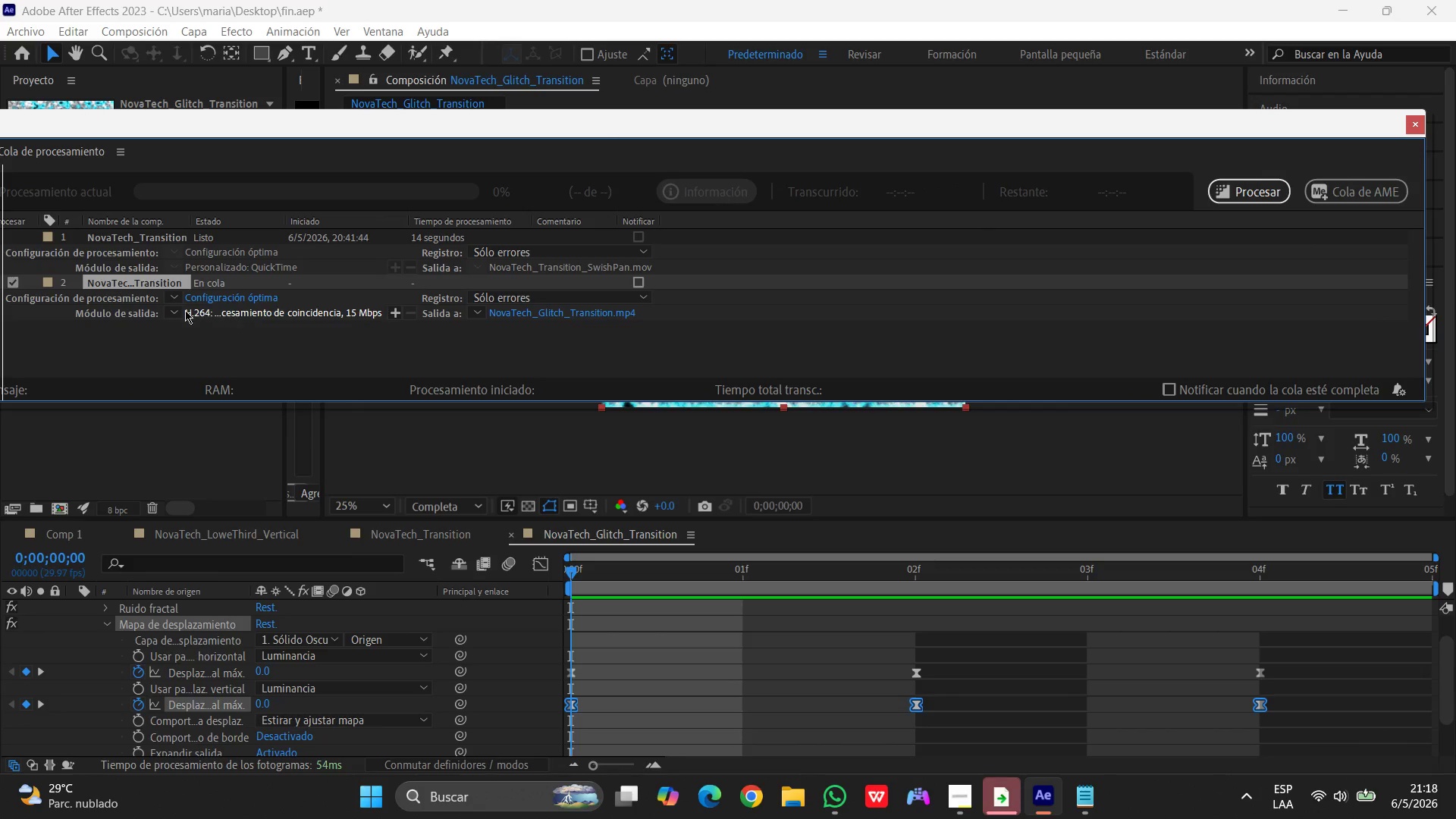 
left_click([177, 310])
 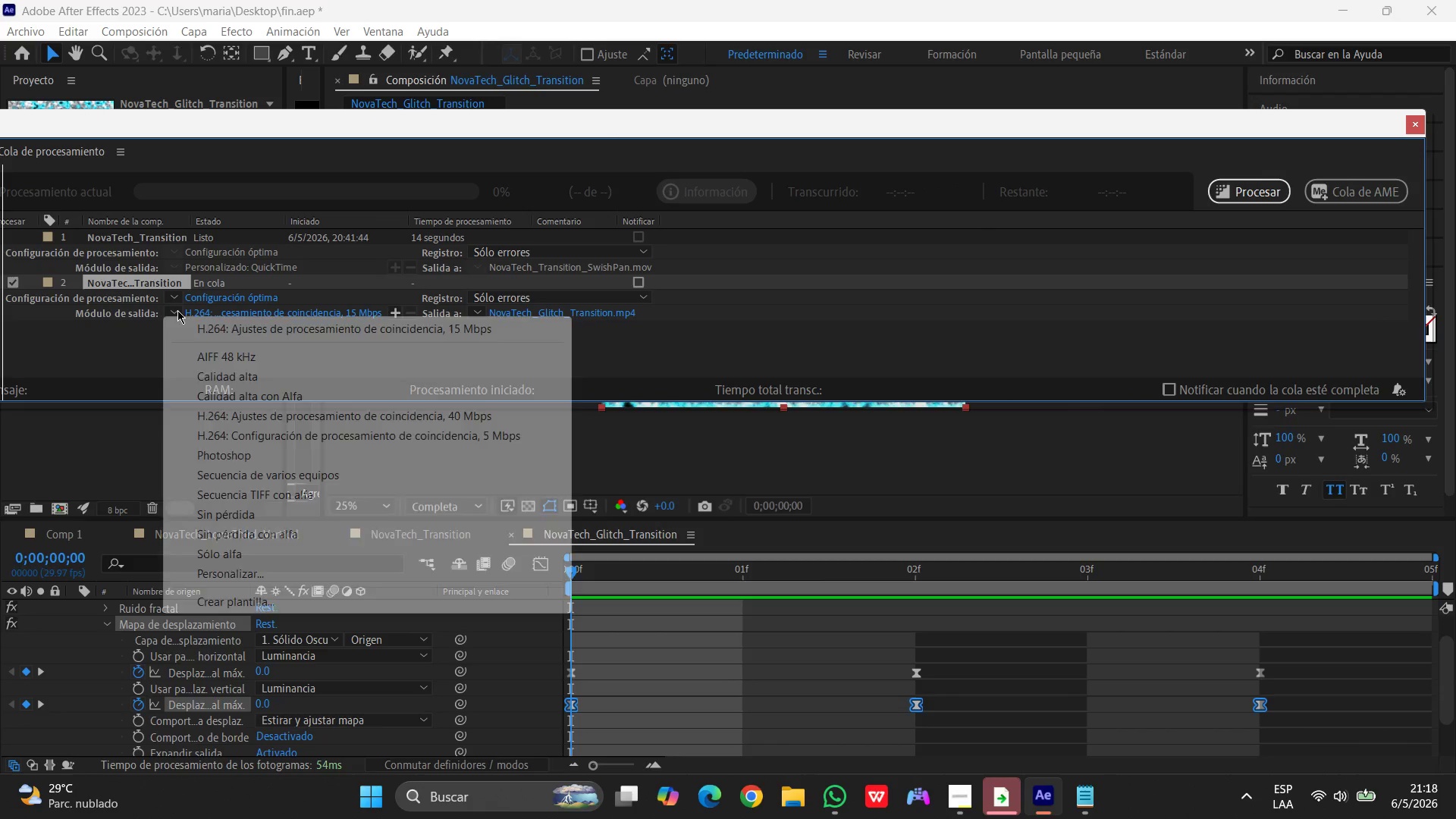 
mouse_move([184, 326])
 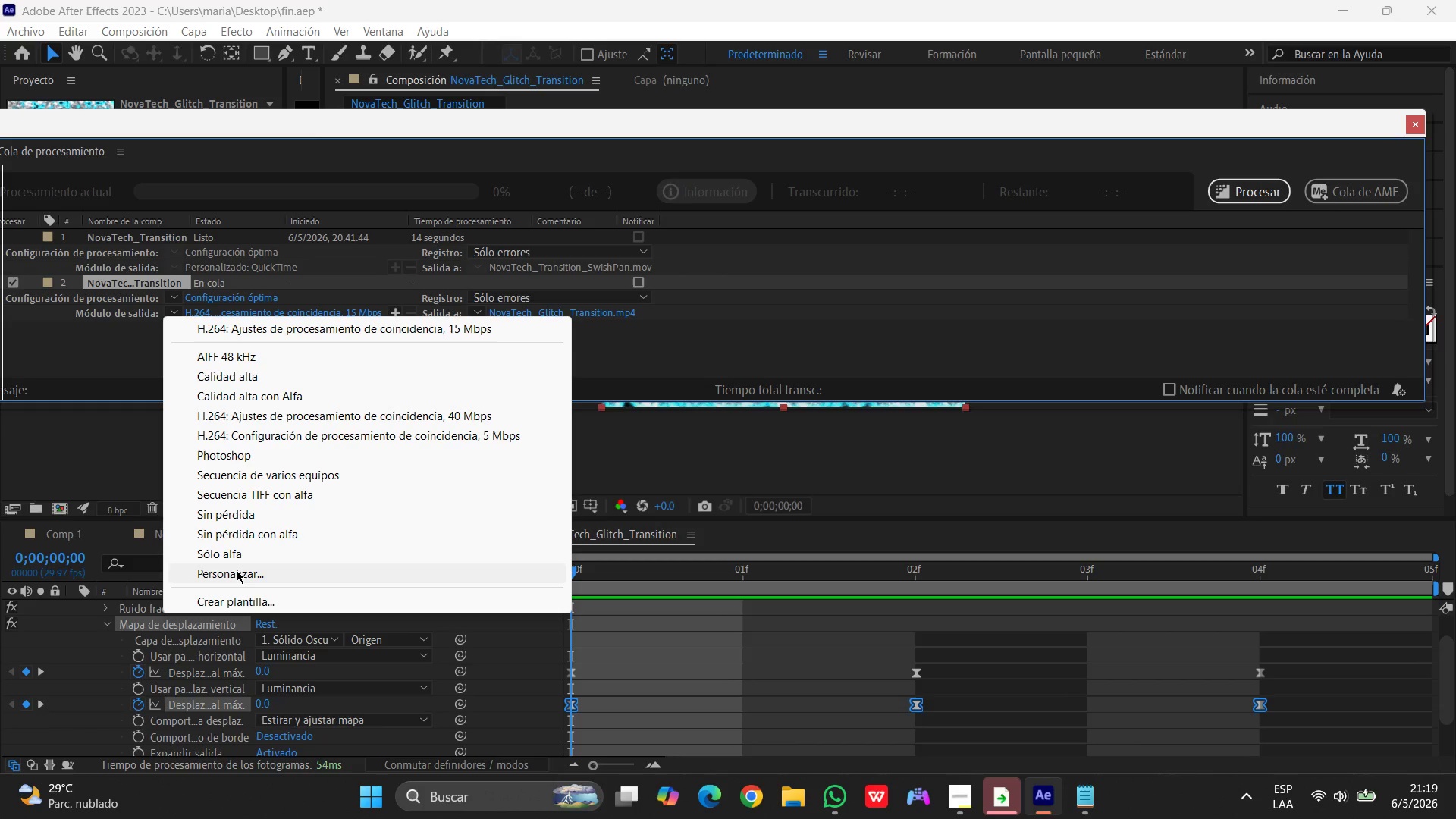 
left_click([237, 570])
 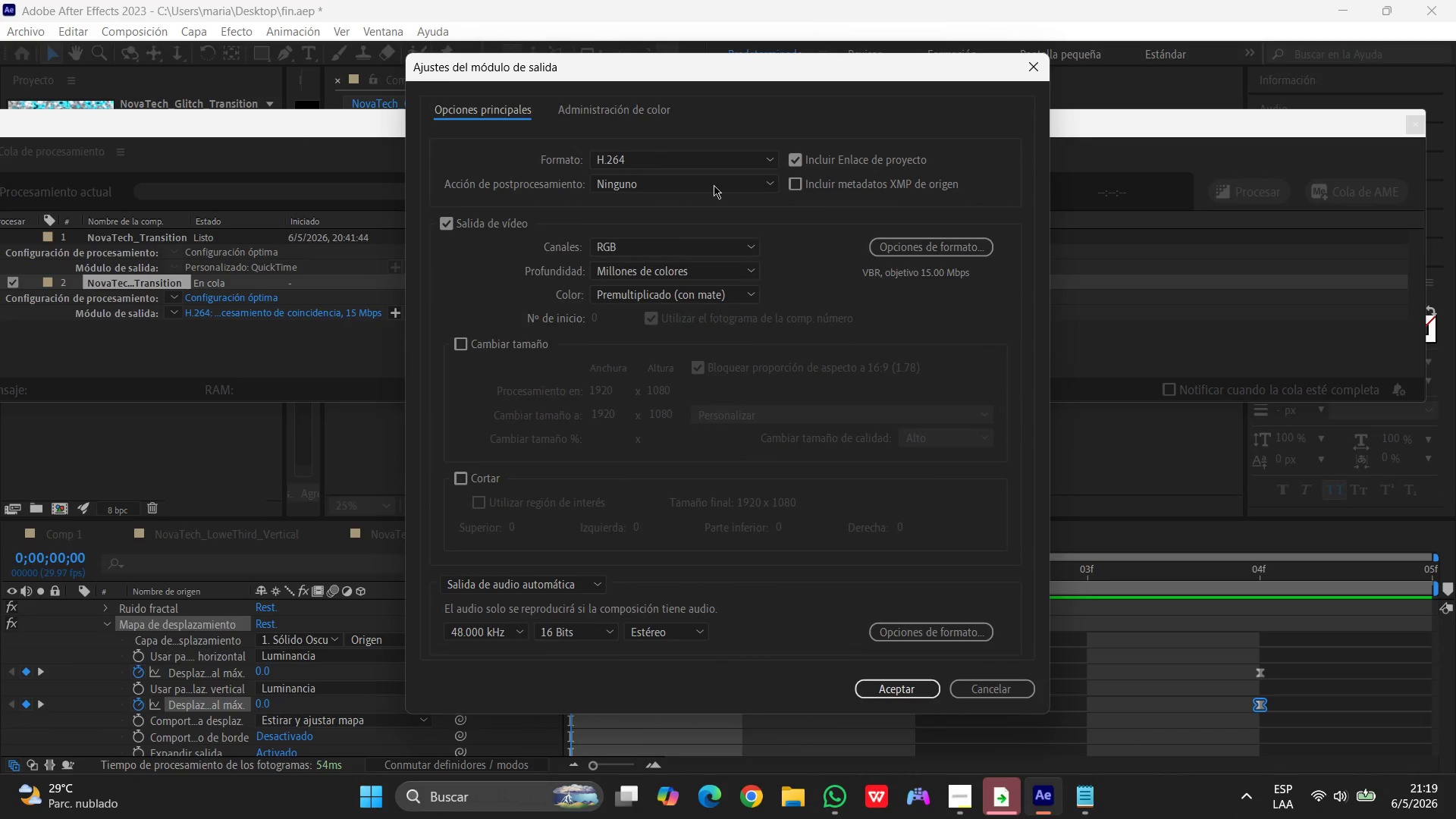 
left_click([692, 159])
 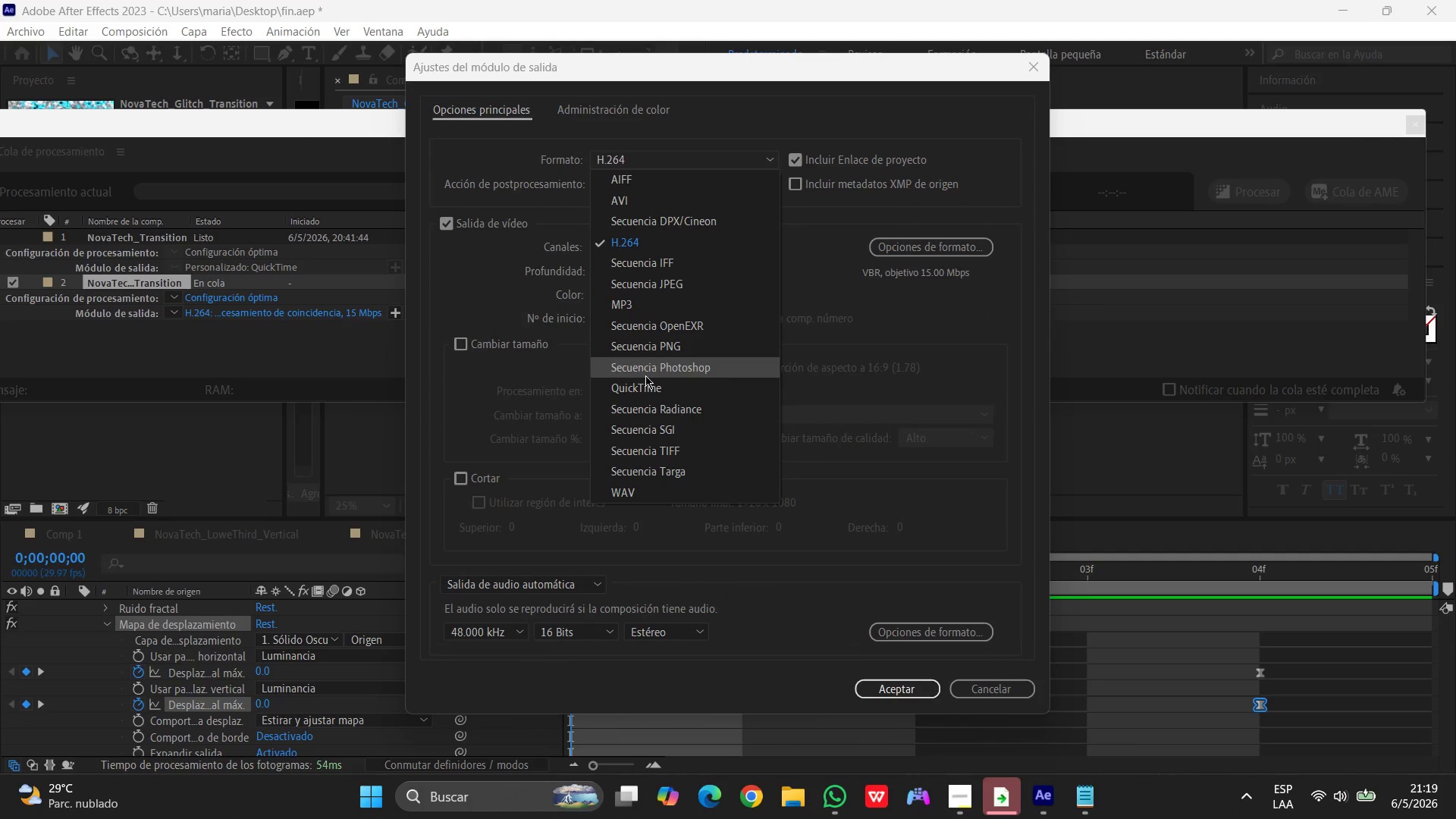 
left_click([645, 381])
 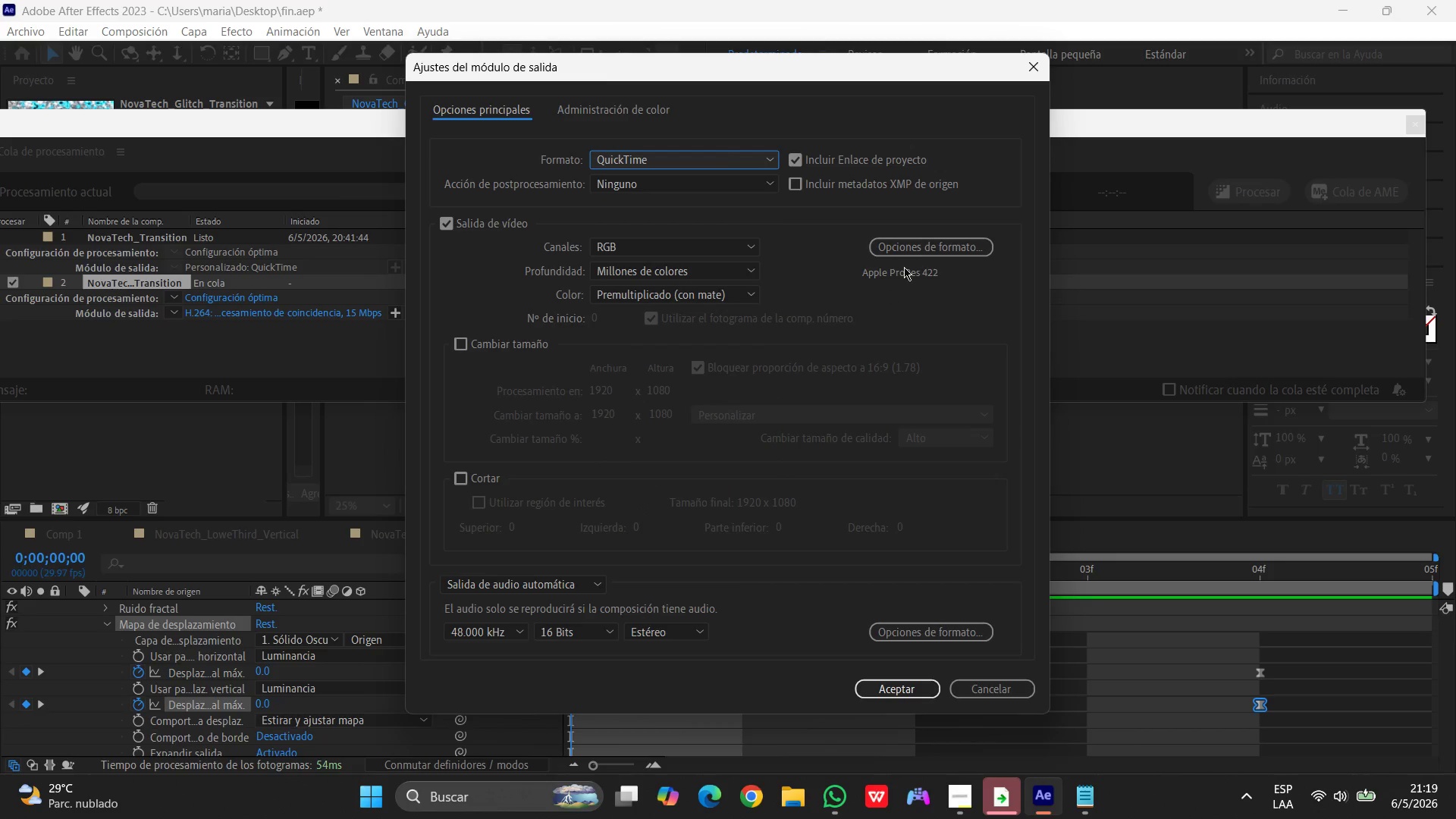 
left_click([915, 254])
 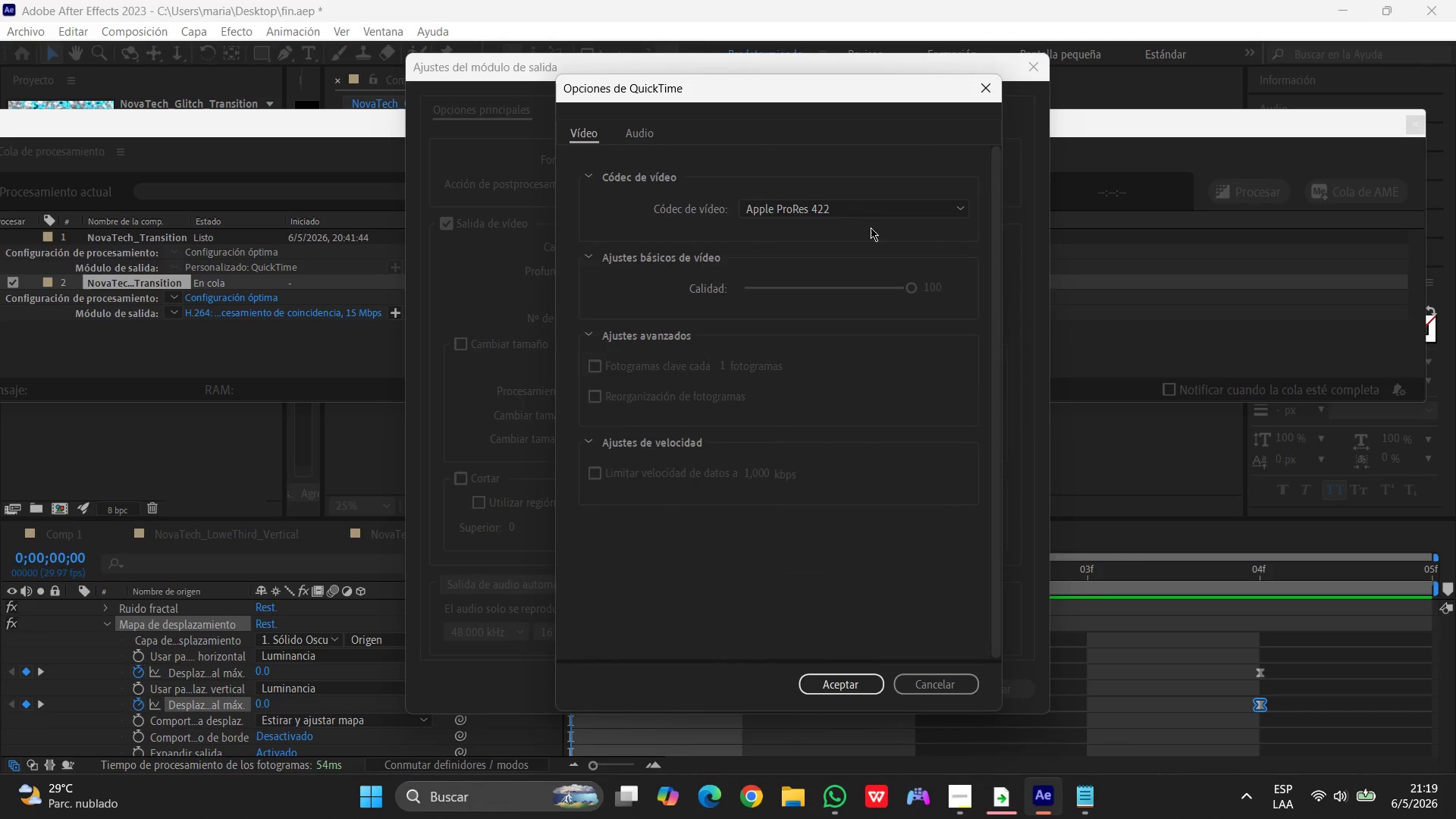 
left_click([862, 209])
 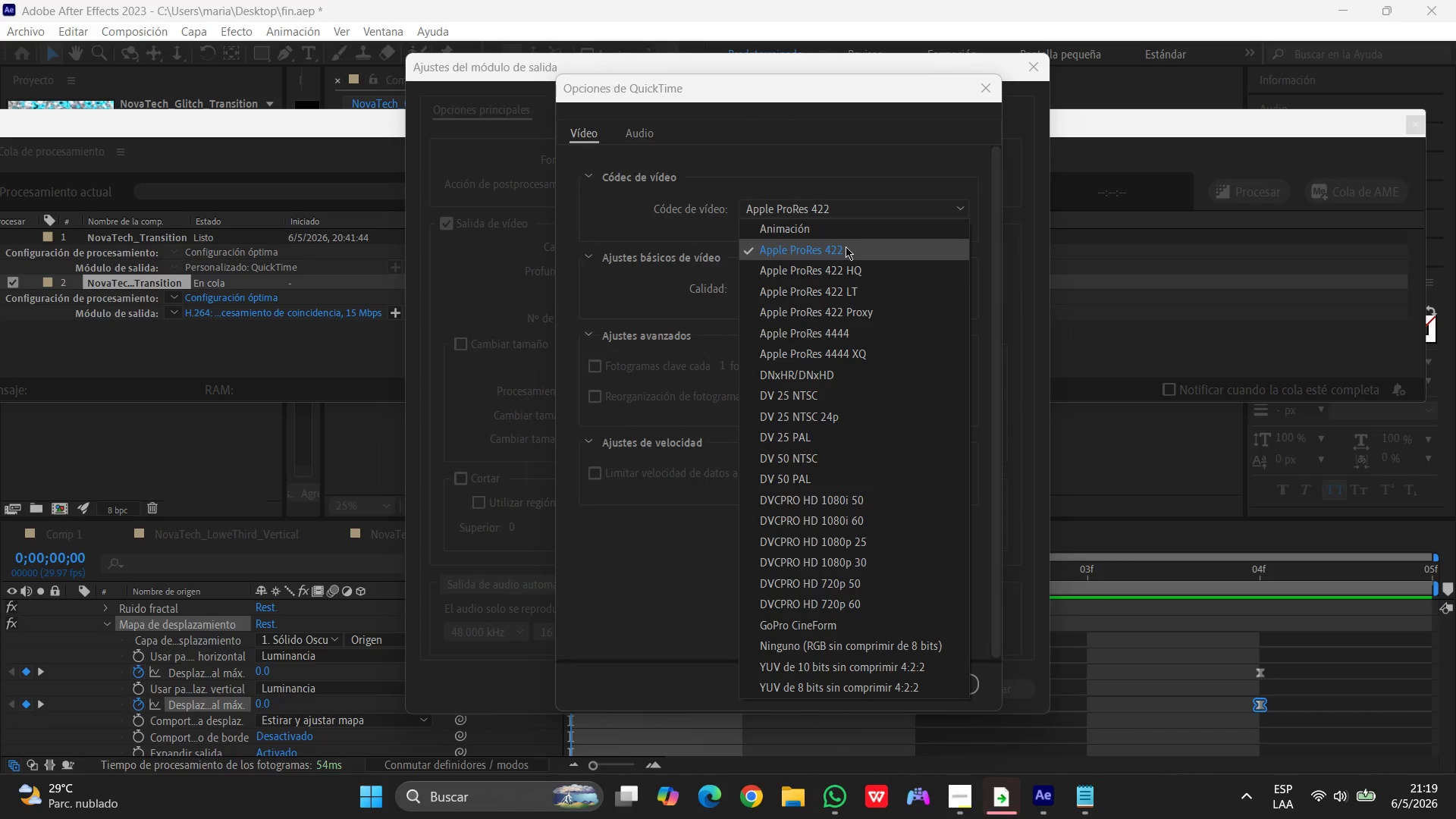 
left_click([846, 246])
 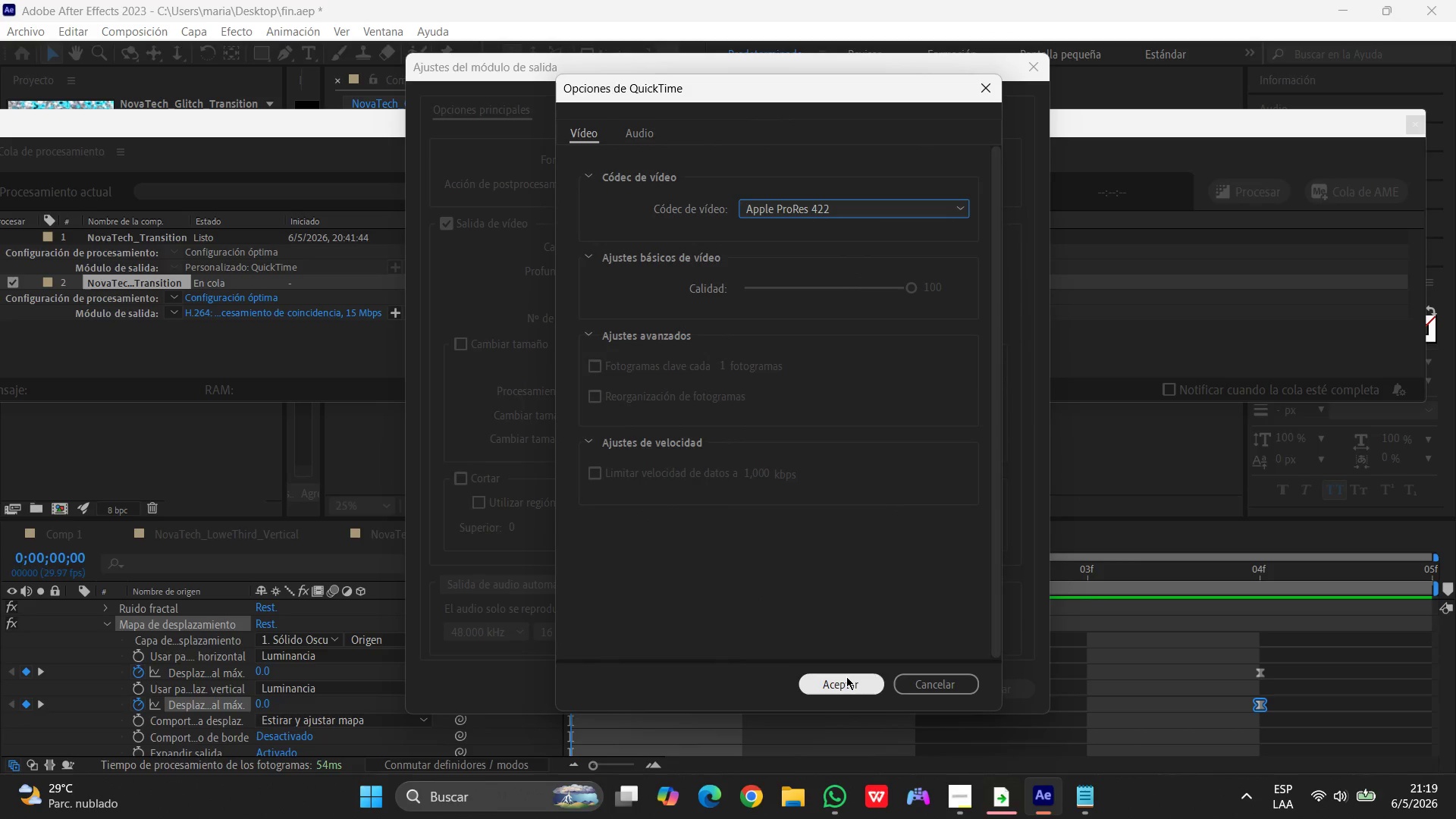 
mouse_move([848, 664])
 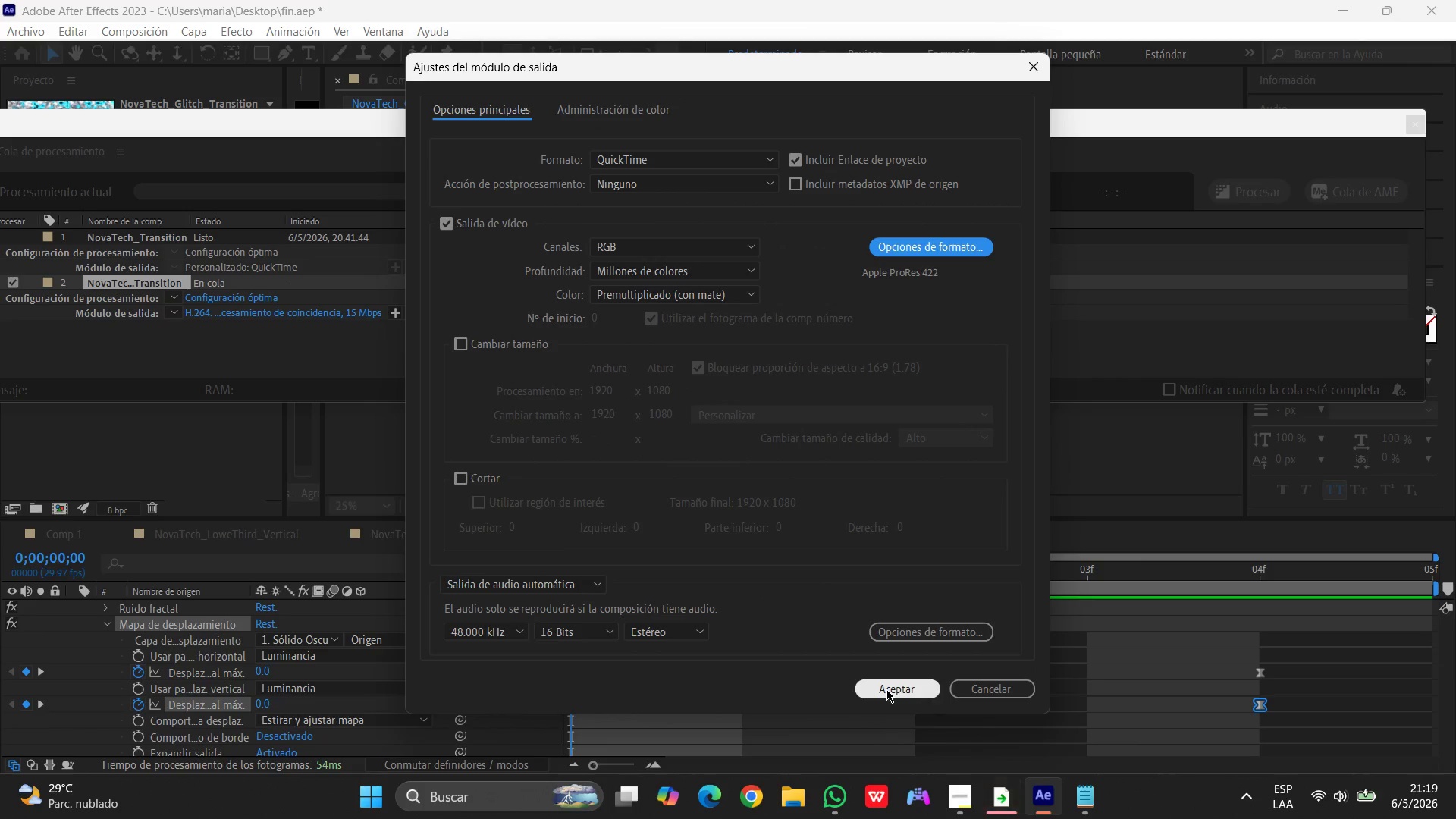 
left_click([886, 689])
 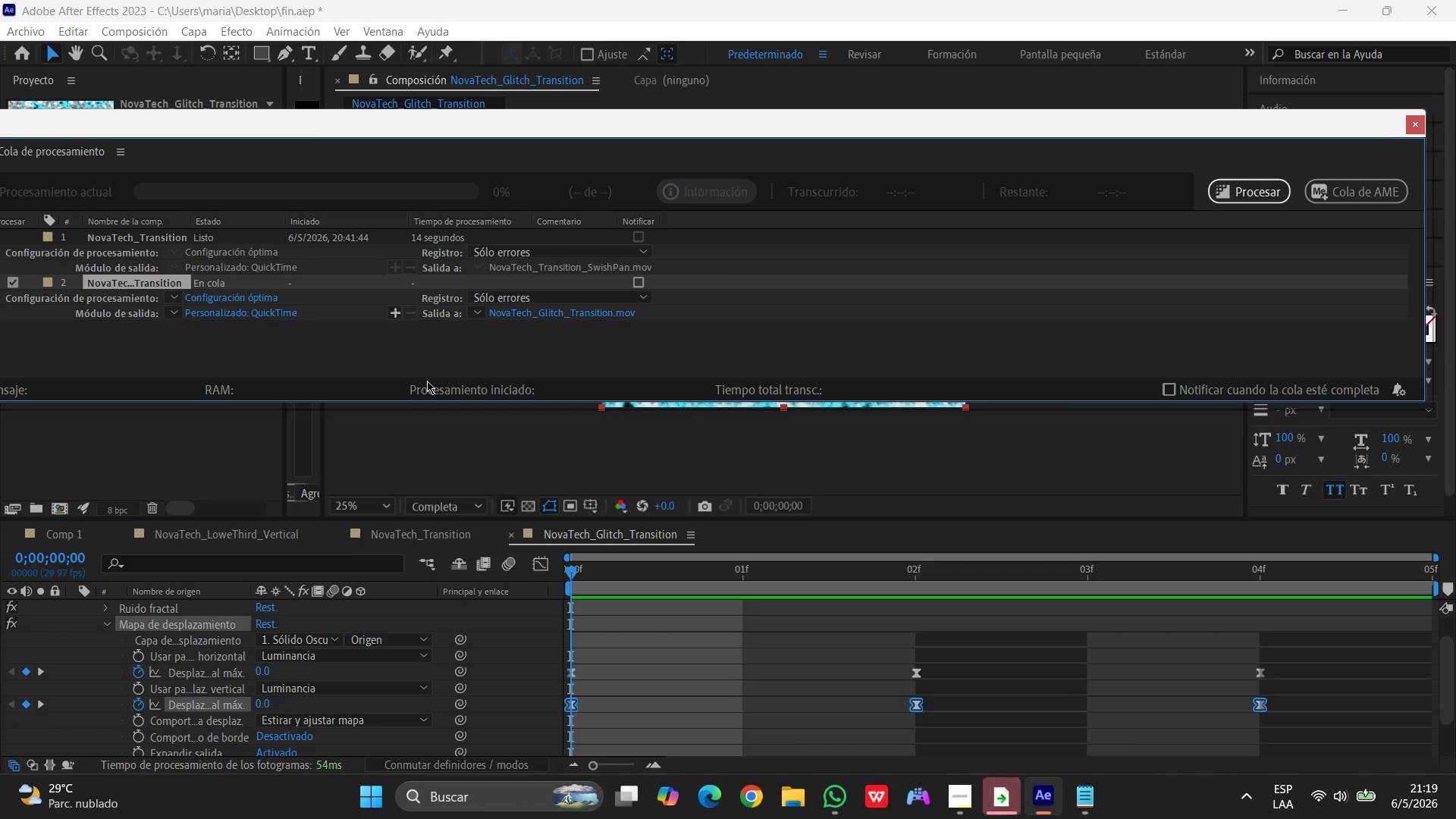 
wait(13.75)
 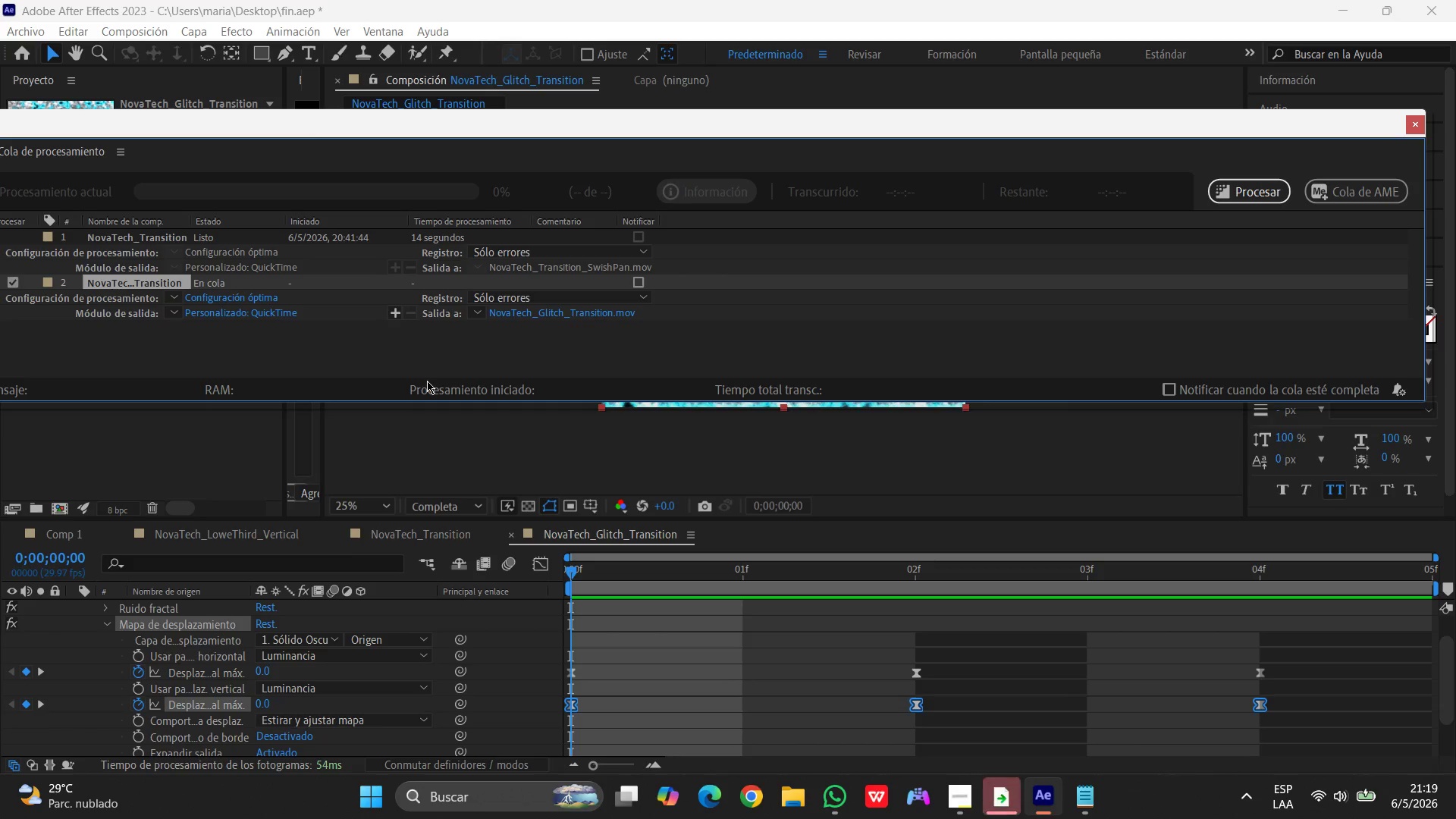 
left_click([202, 315])
 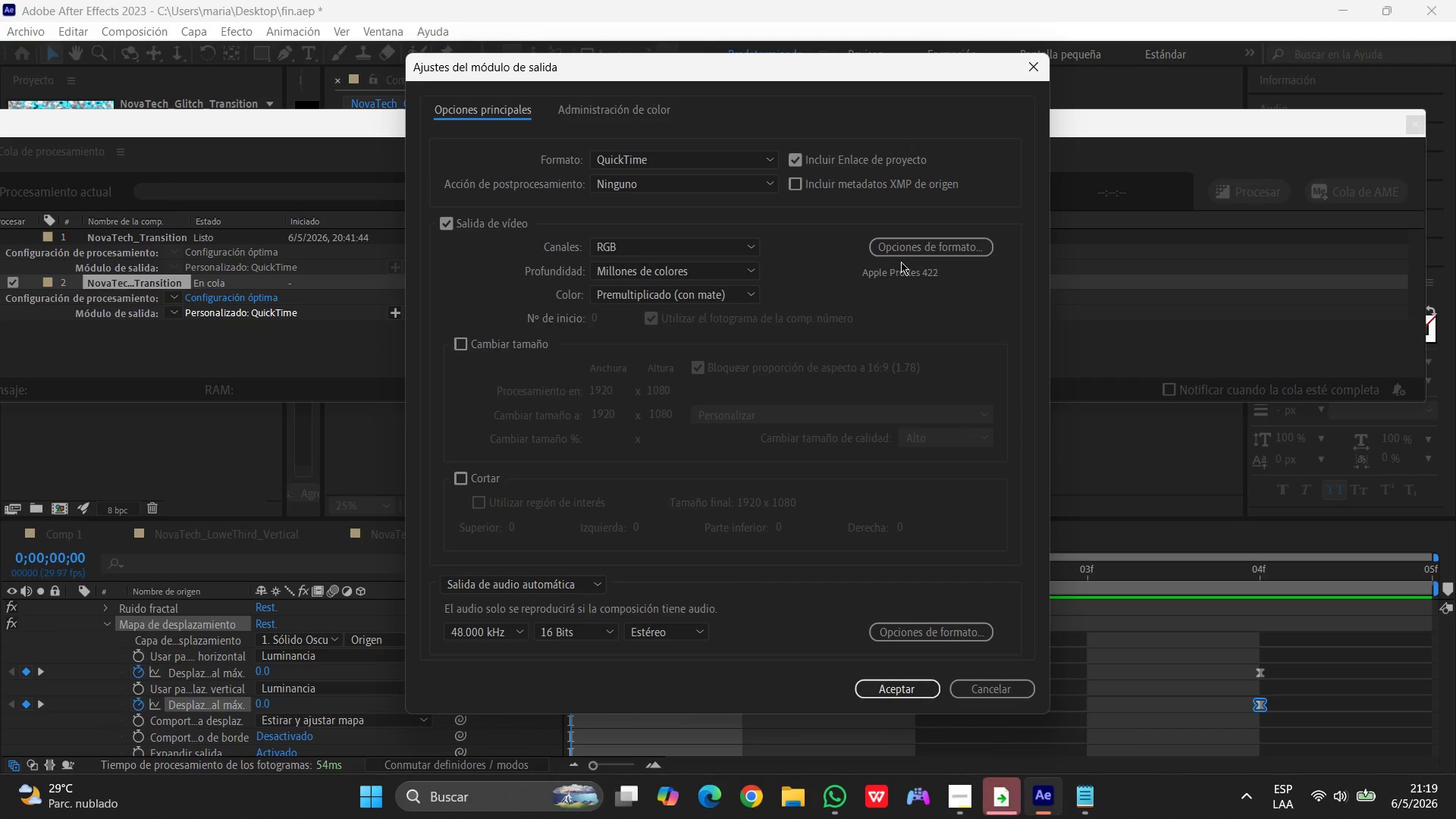 
wait(8.39)
 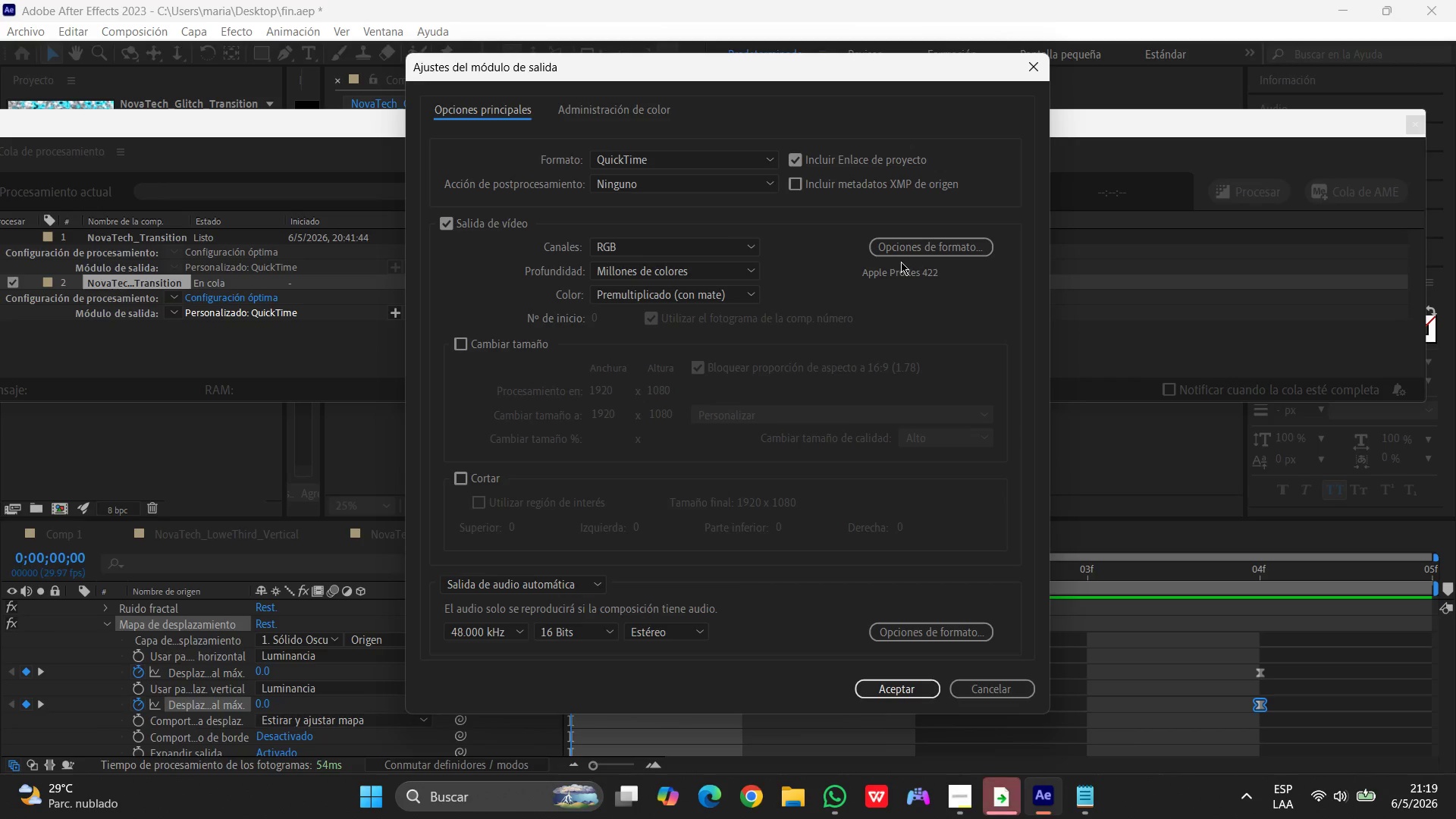 
left_click([703, 246])
 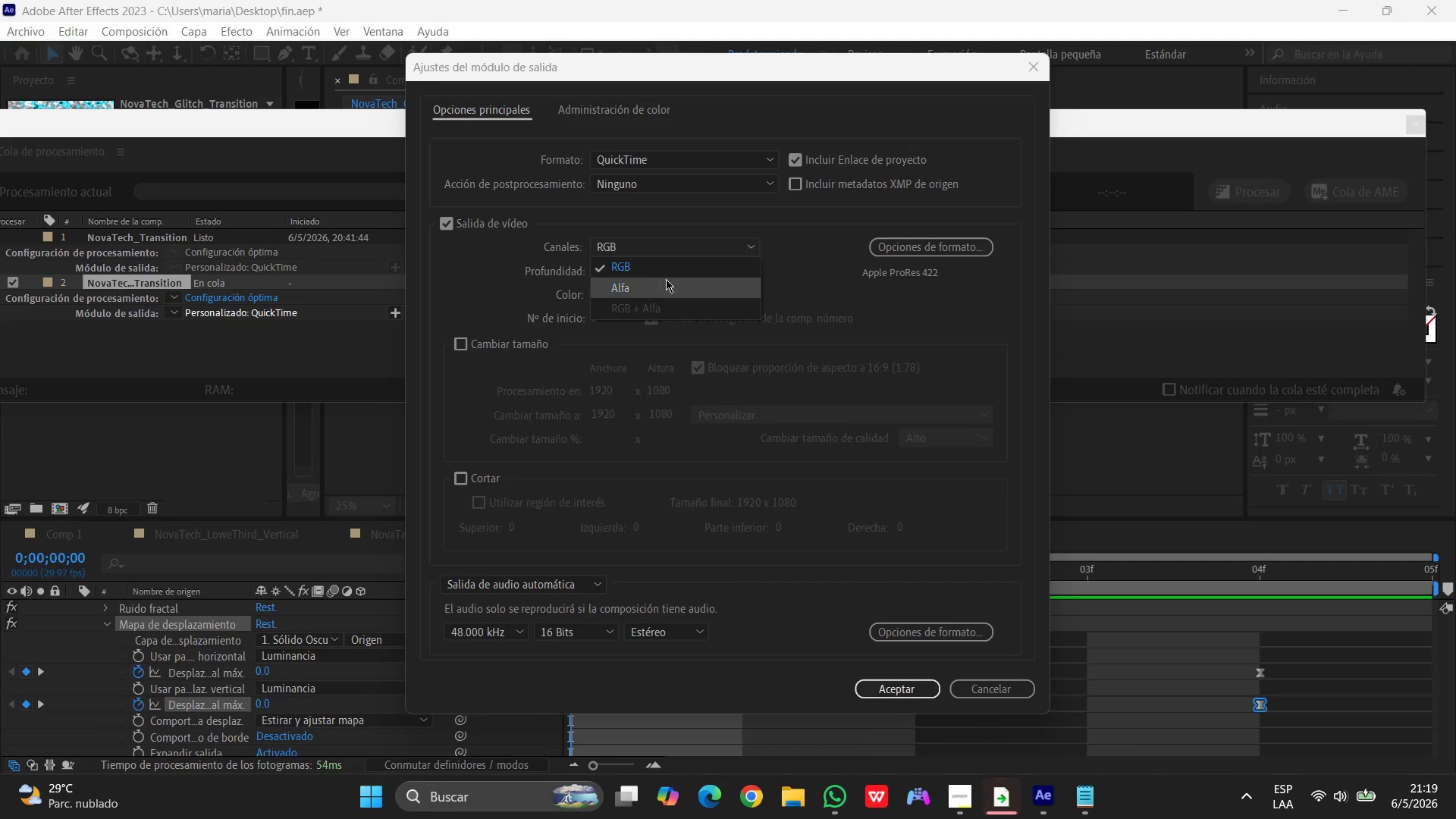 
left_click([664, 281])
 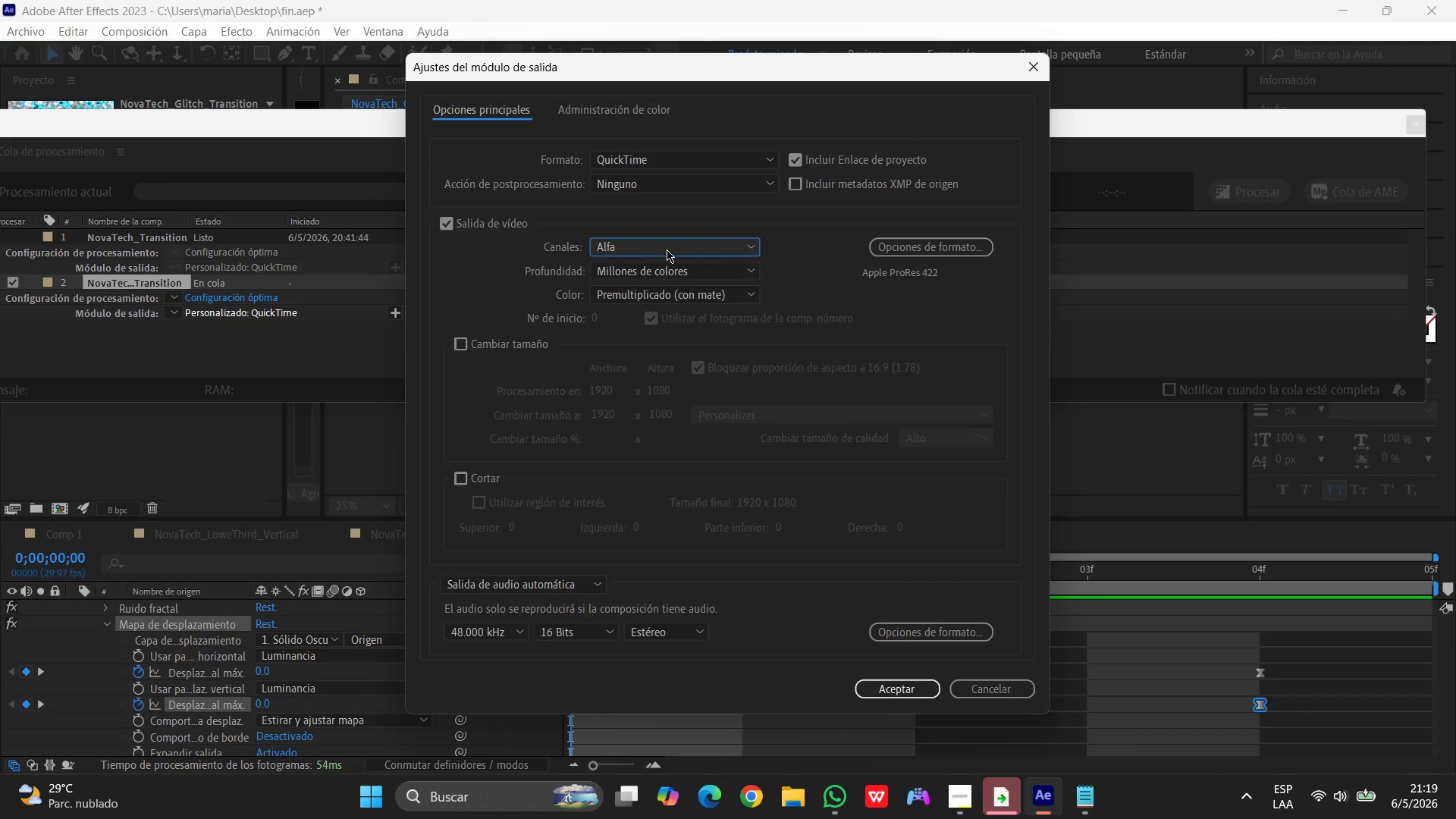 
left_click([668, 248])
 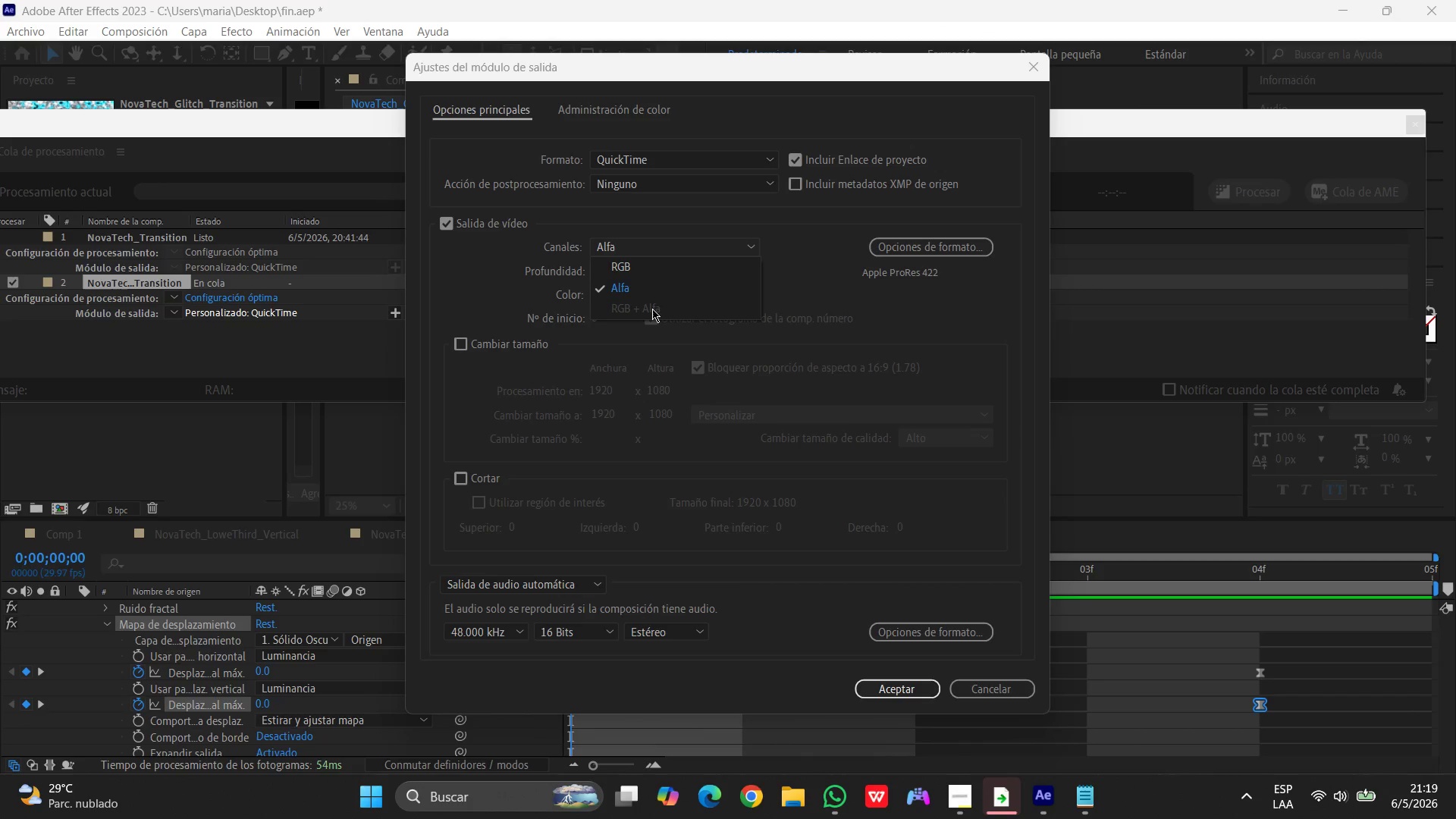 
left_click([652, 309])
 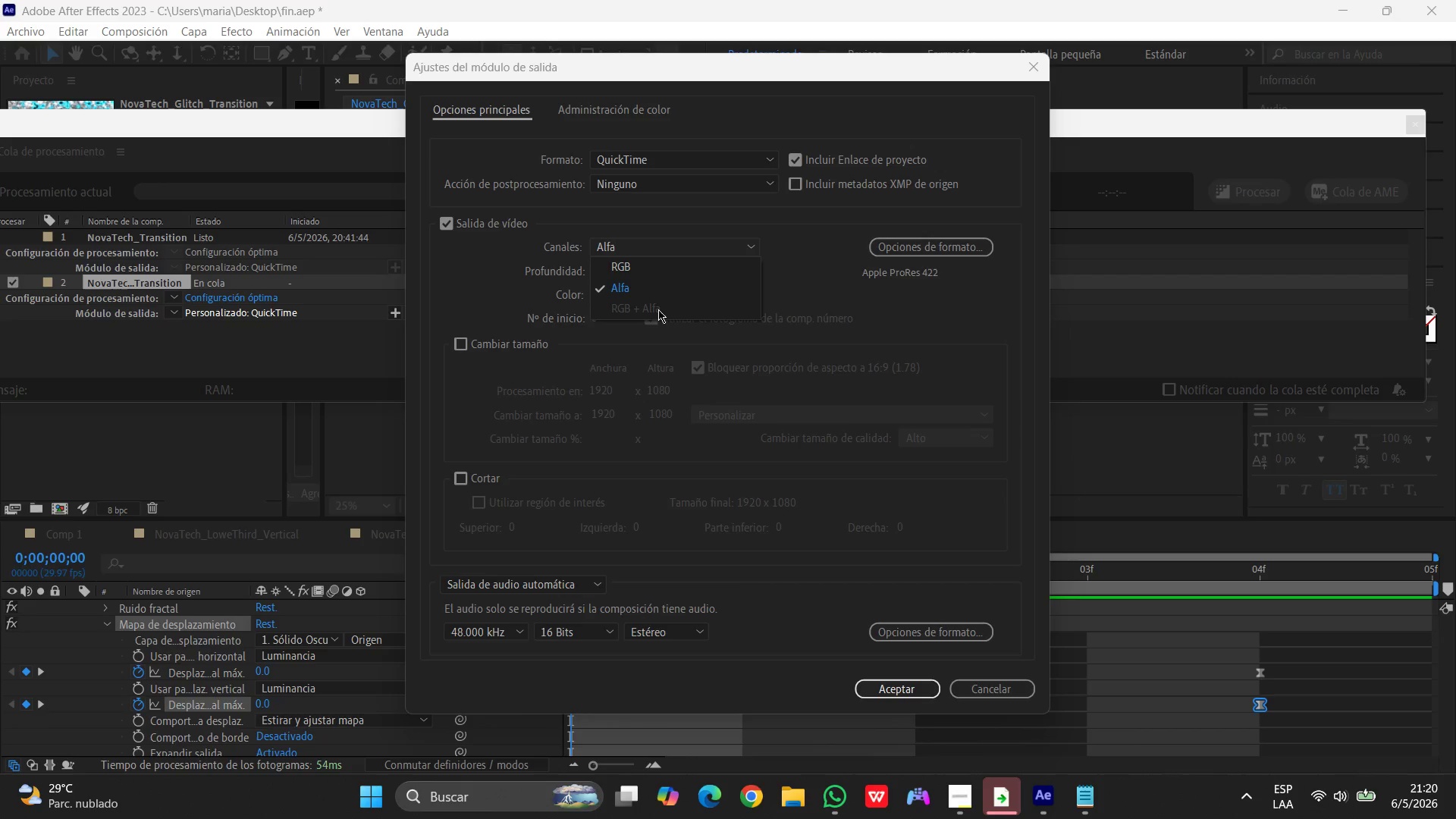 
wait(46.23)
 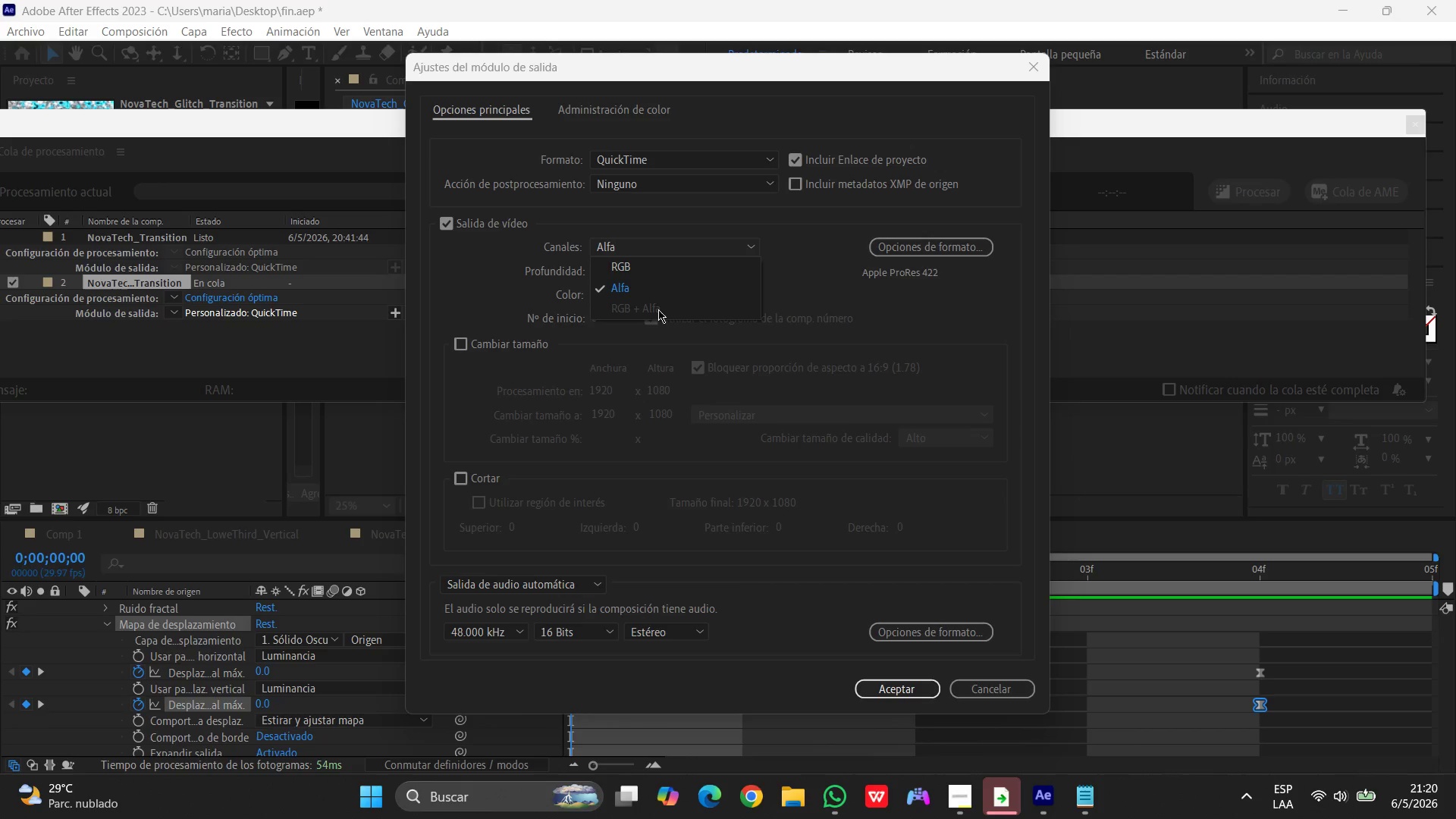 
left_click([963, 790])